 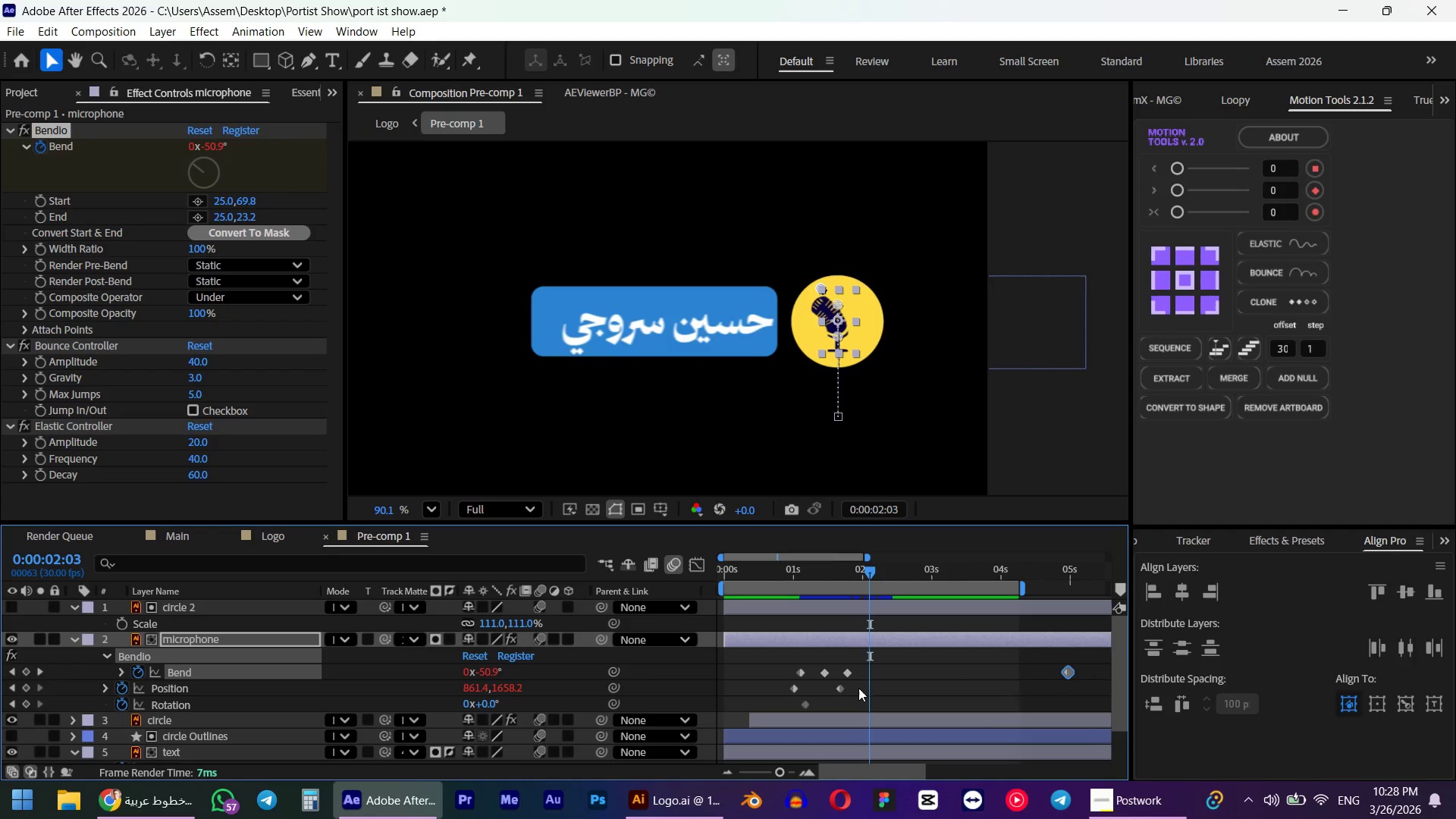 
left_click_drag(start_coordinate=[868, 663], to_coordinate=[821, 677])
 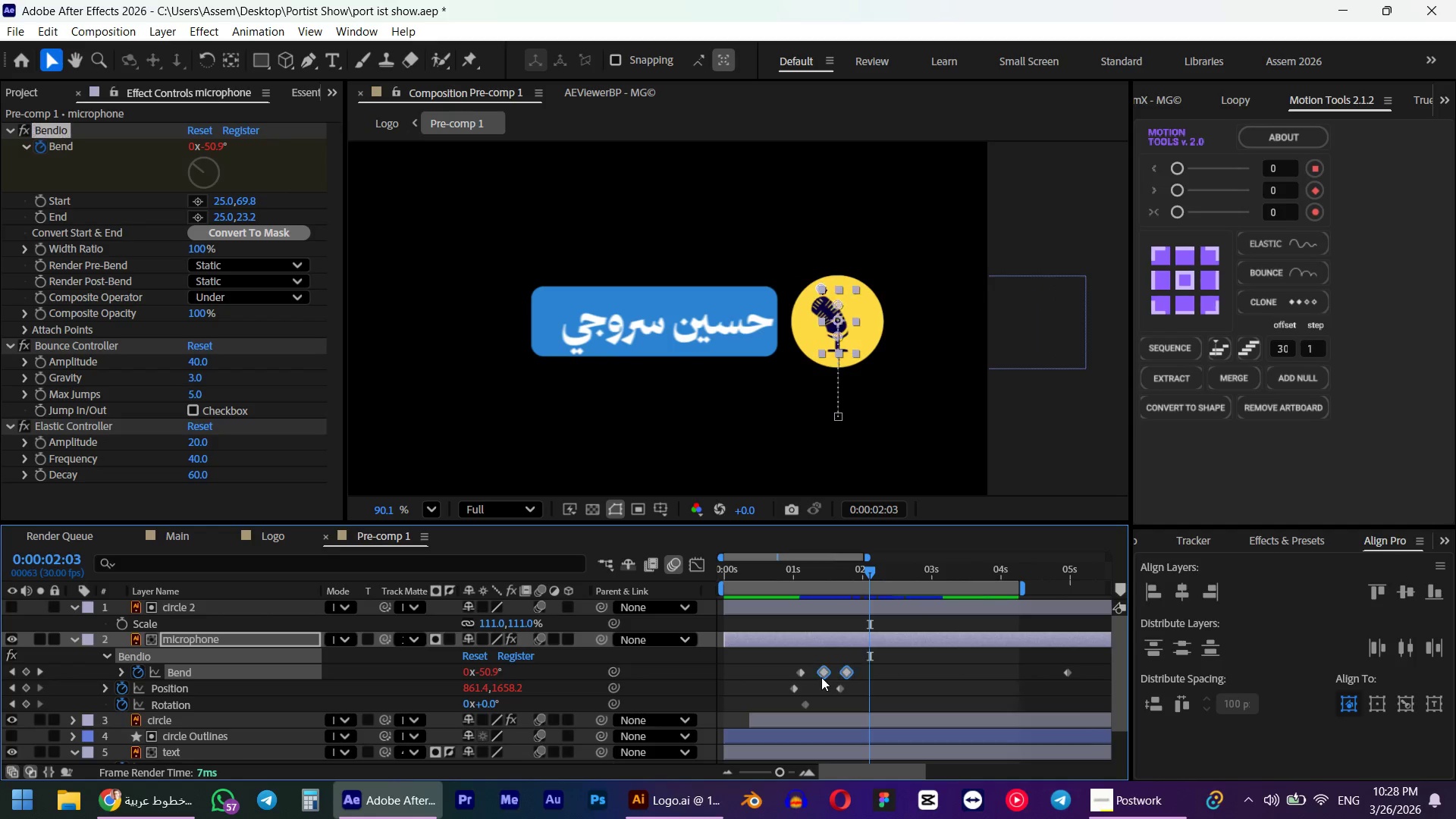 
key(Control+C)
 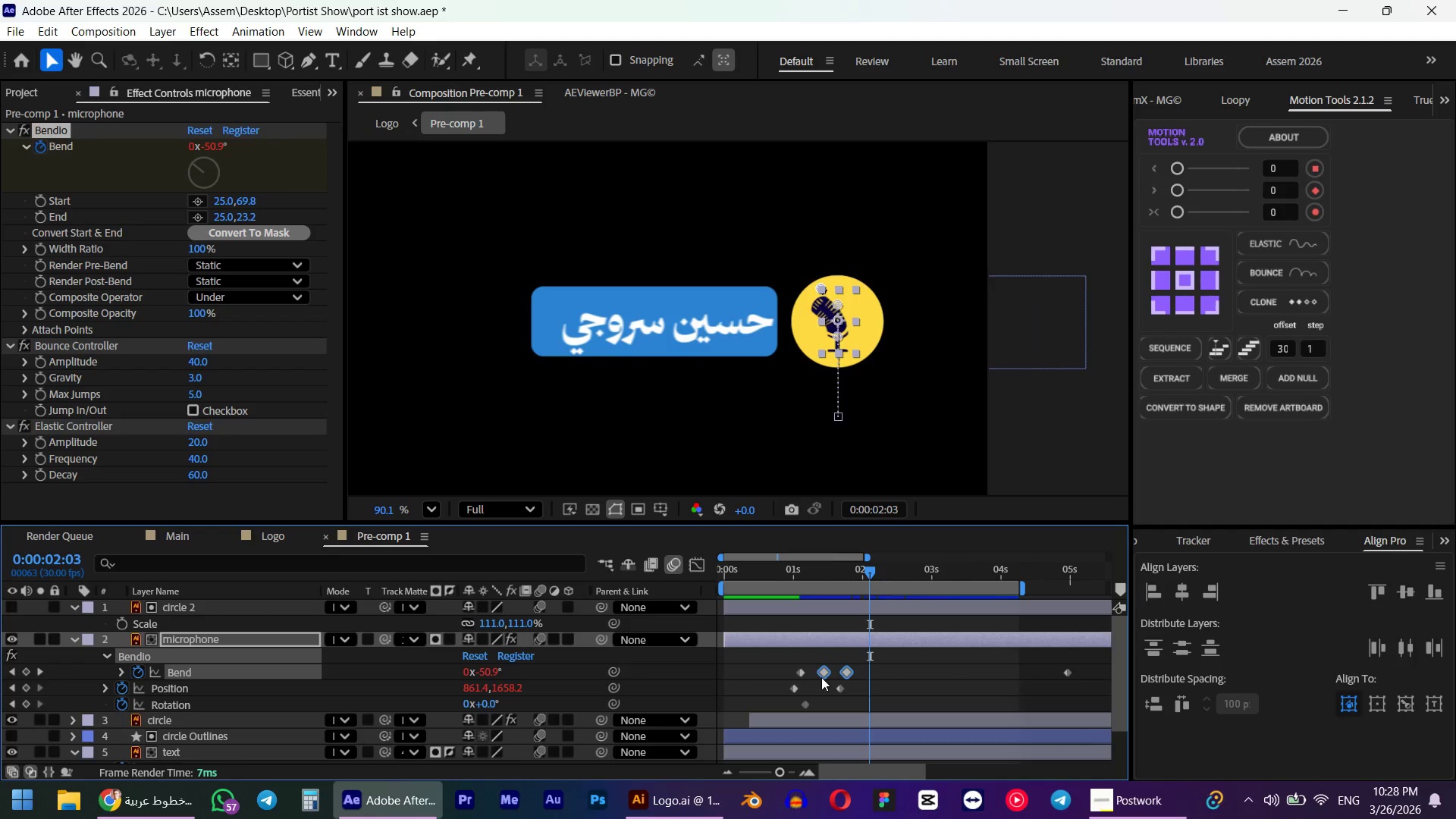 
key(Control+V)
 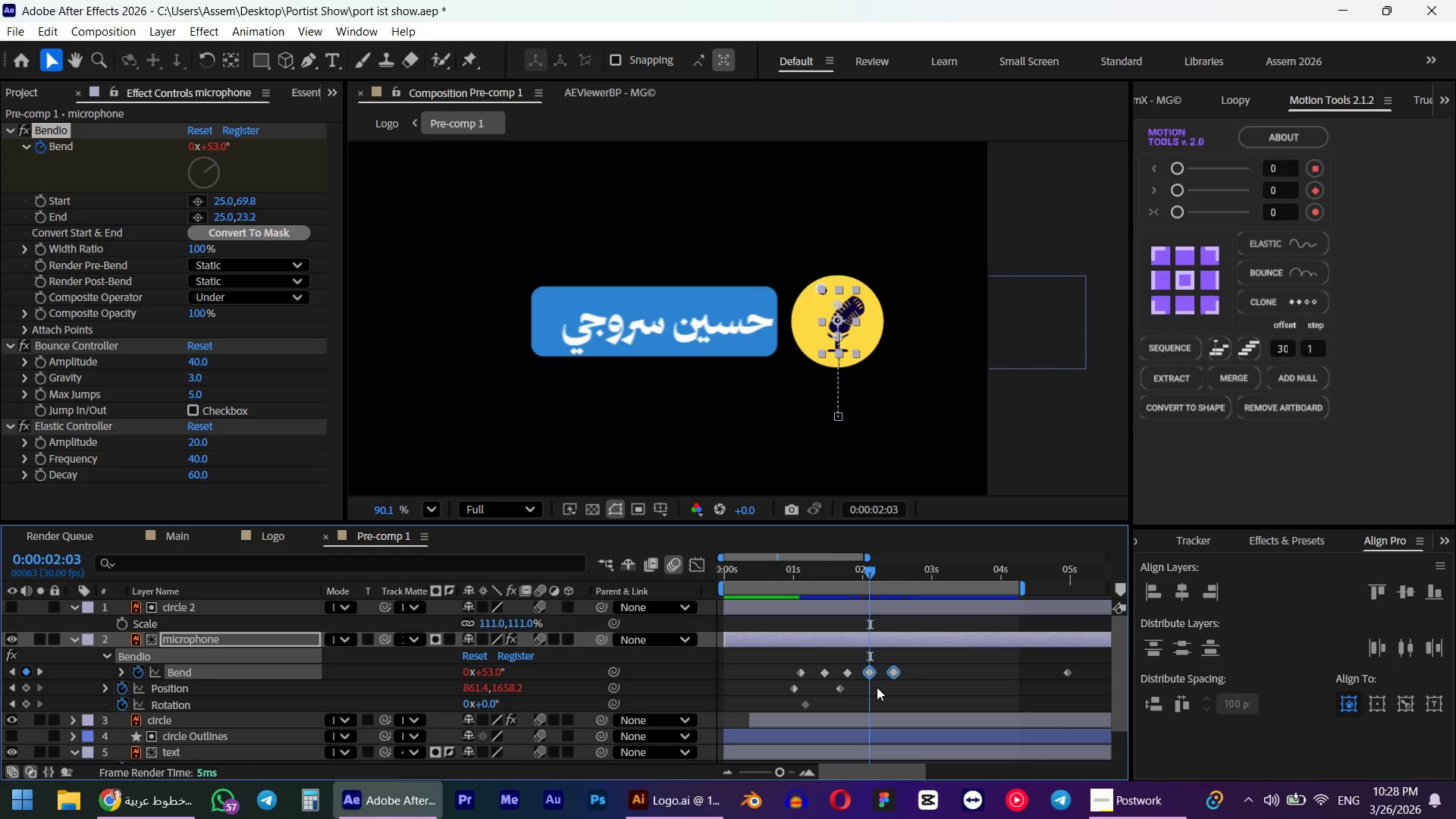 
key(Control+Shift+ArrowRight)
 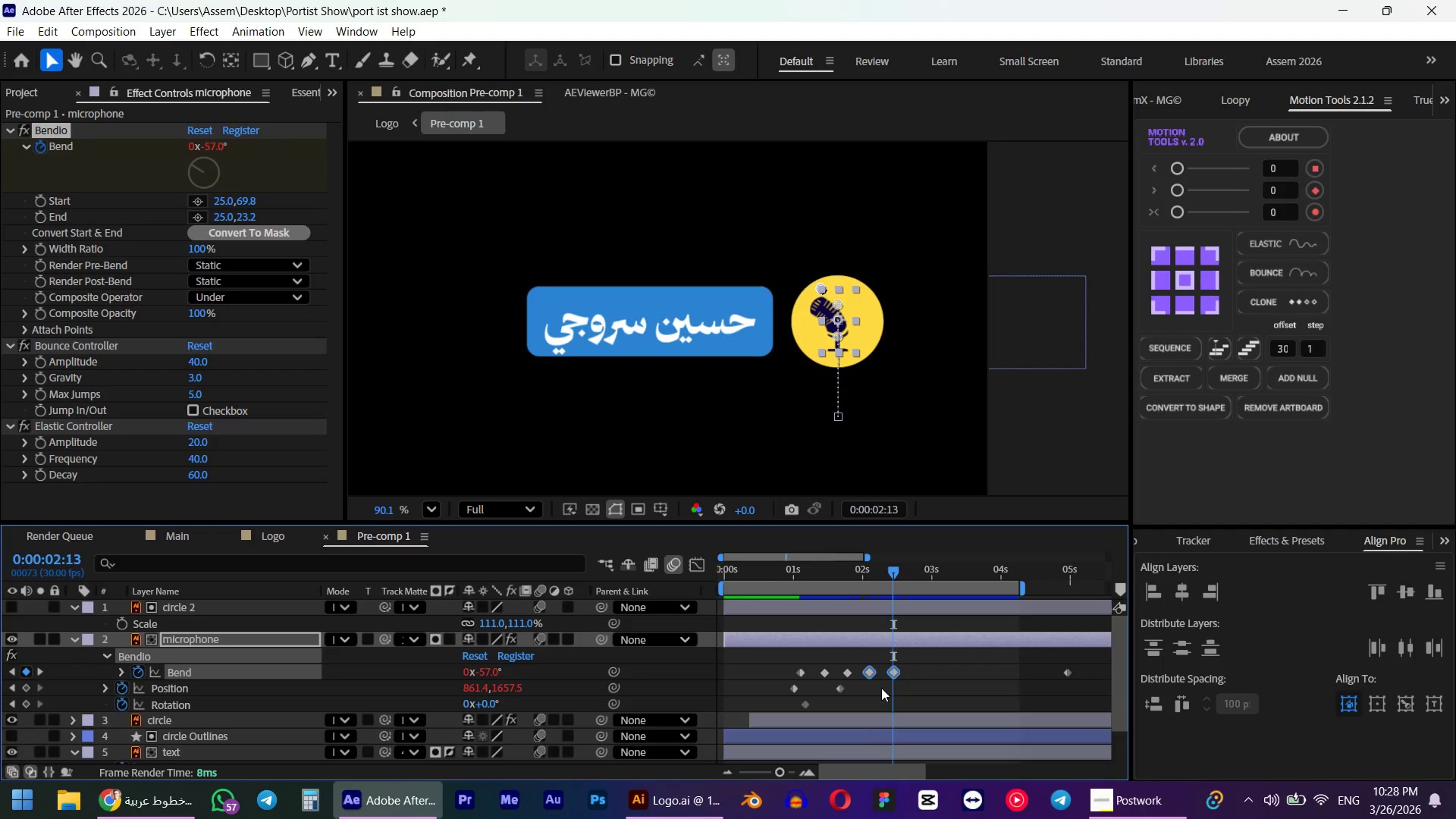 
key(Control+Shift+ArrowRight)
 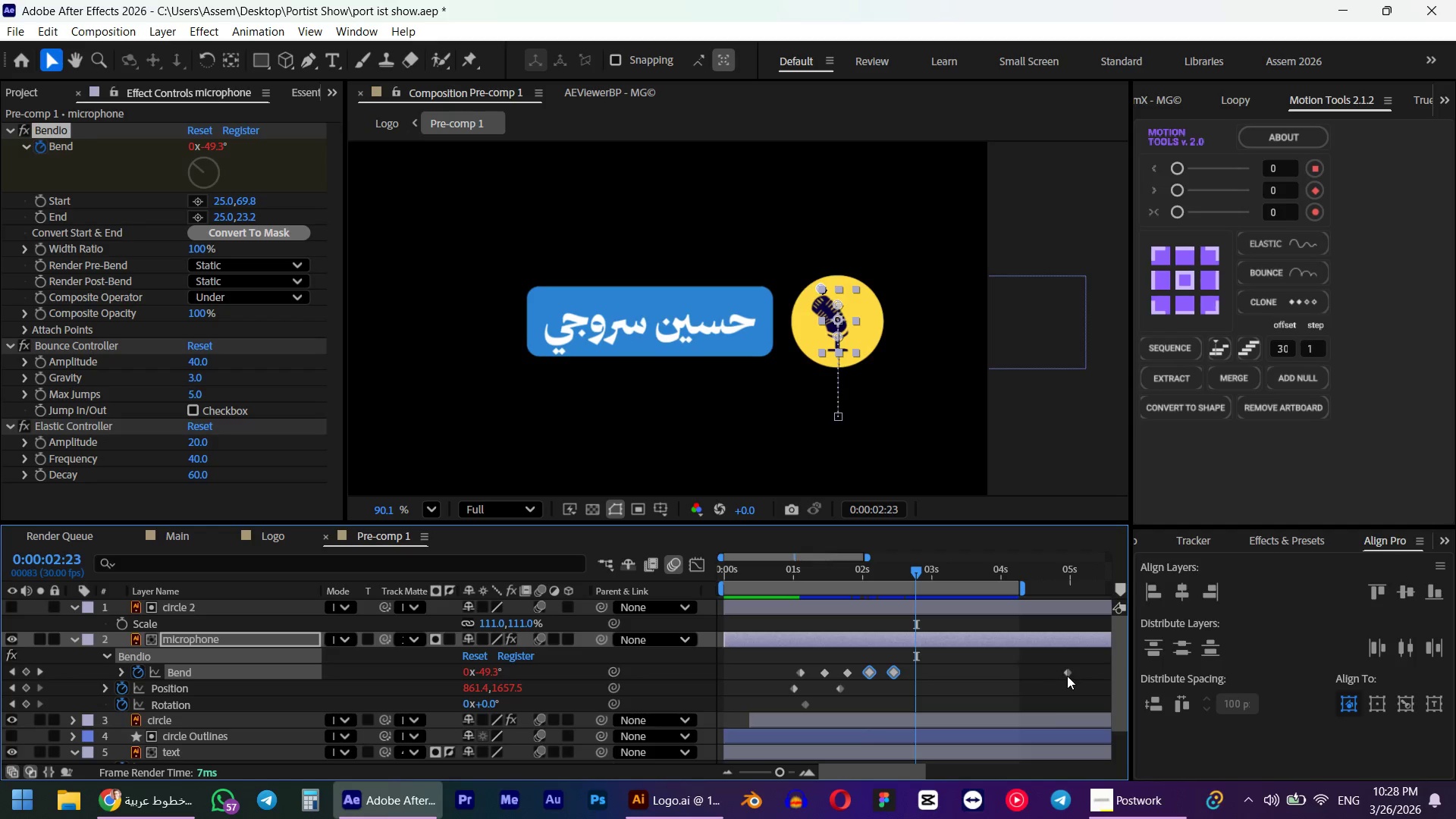 
left_click_drag(start_coordinate=[1067, 676], to_coordinate=[915, 670])
 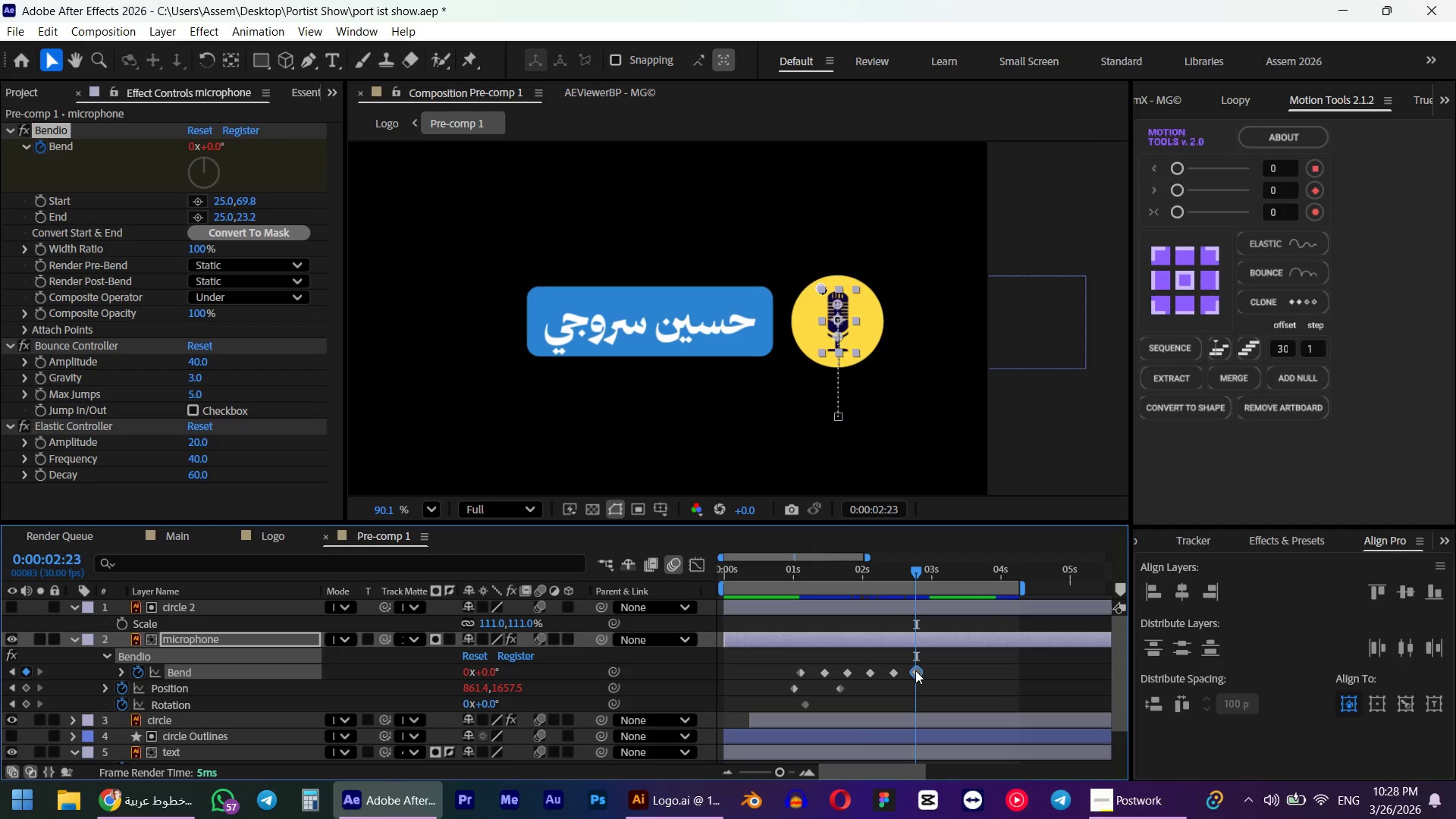 
hold_key(key=ShiftLeft, duration=0.8)
 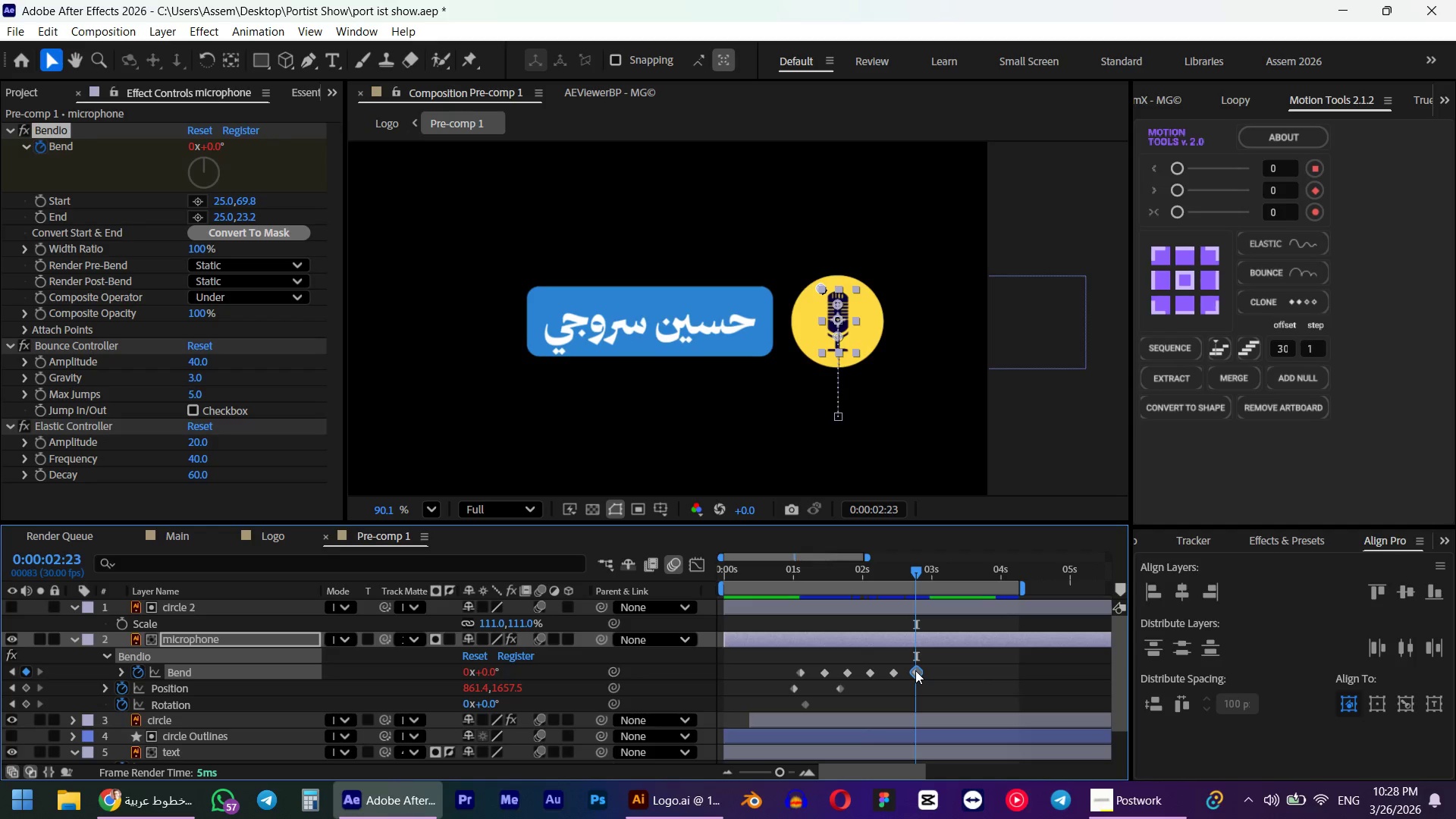 
key(Shift+Numpad0)
 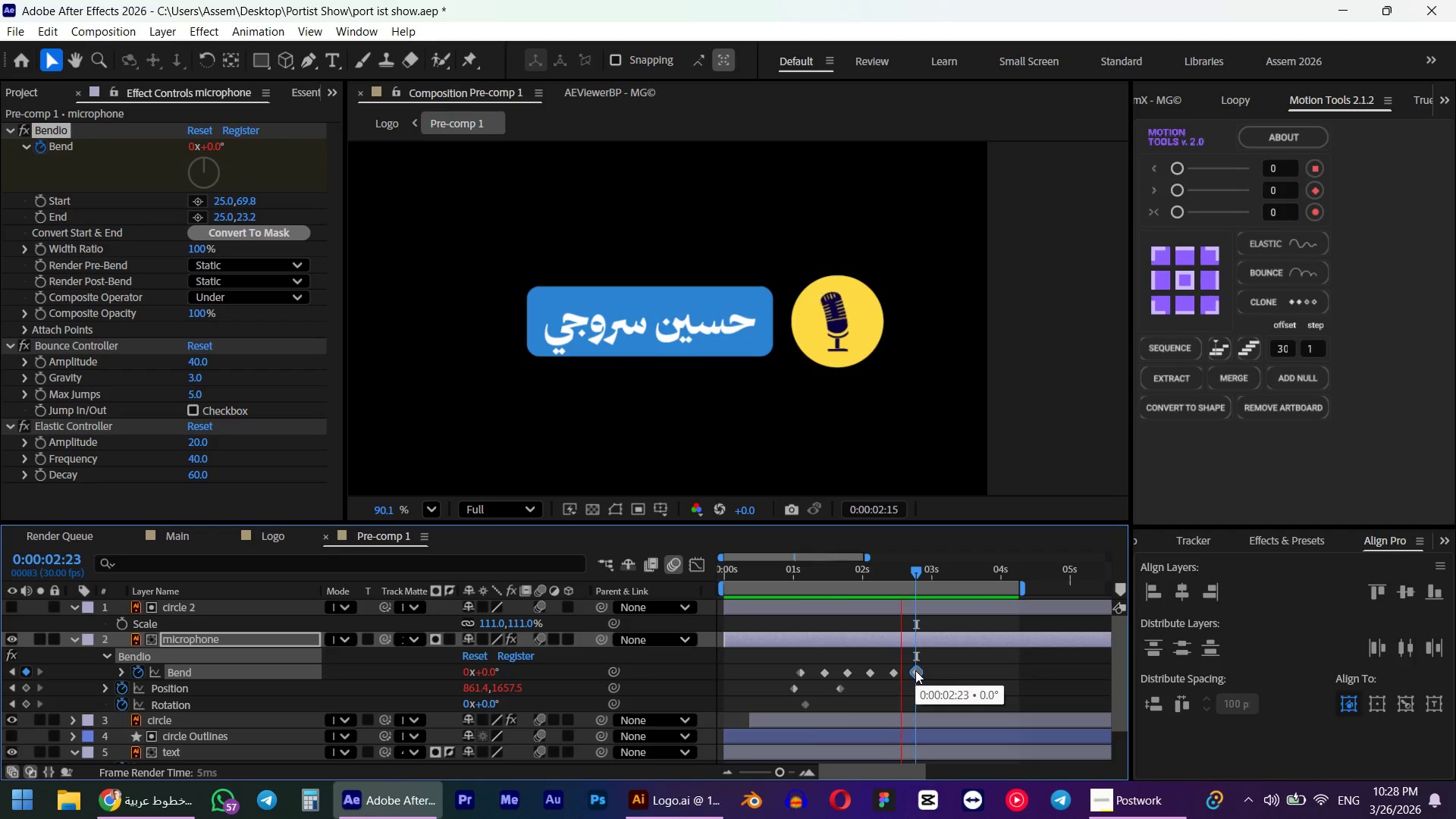 
key(Space)
 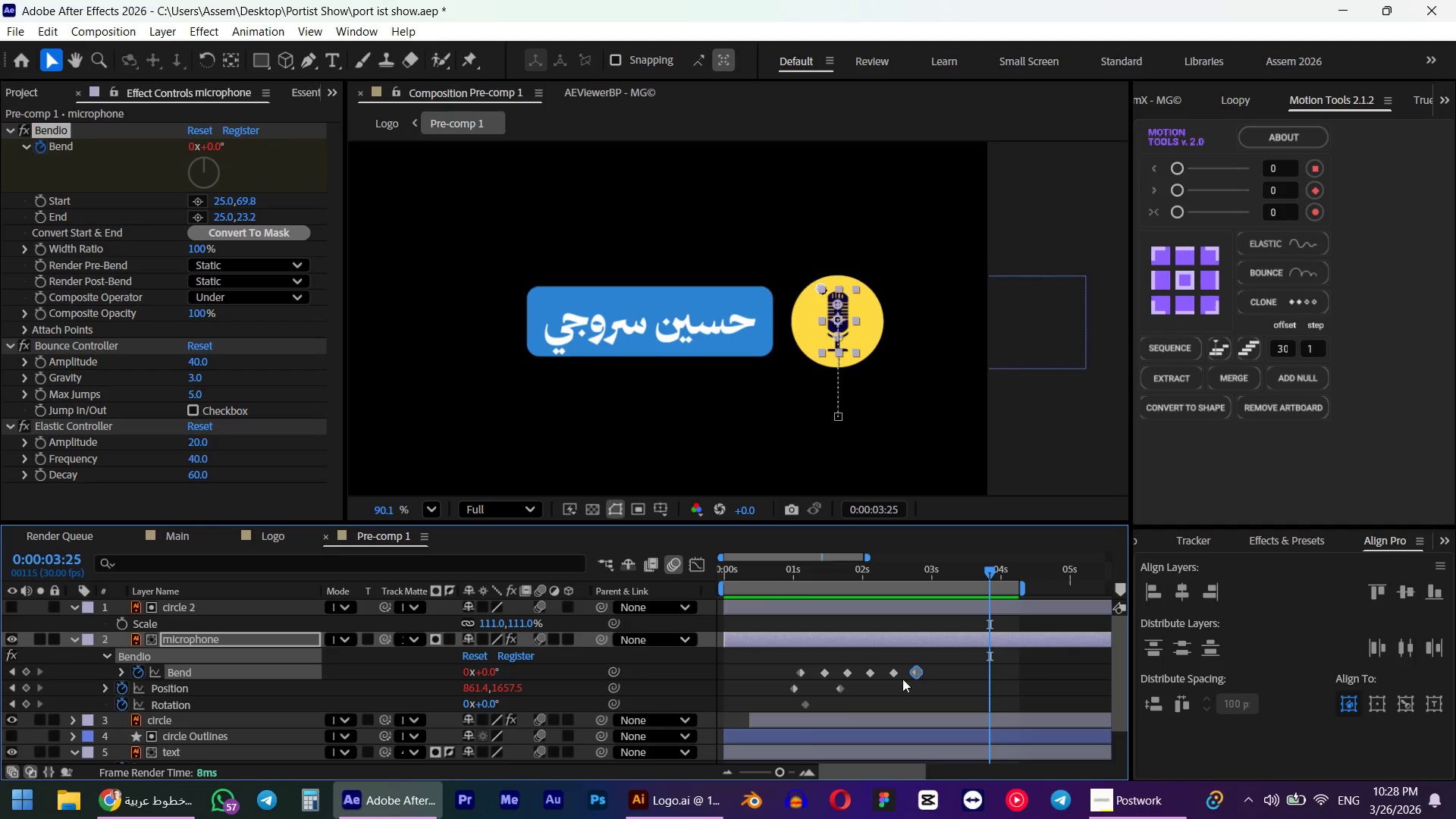 
hold_key(key=AltLeft, duration=0.48)
scroll: coordinate [874, 689], scroll_direction: up, amount: 1.0
 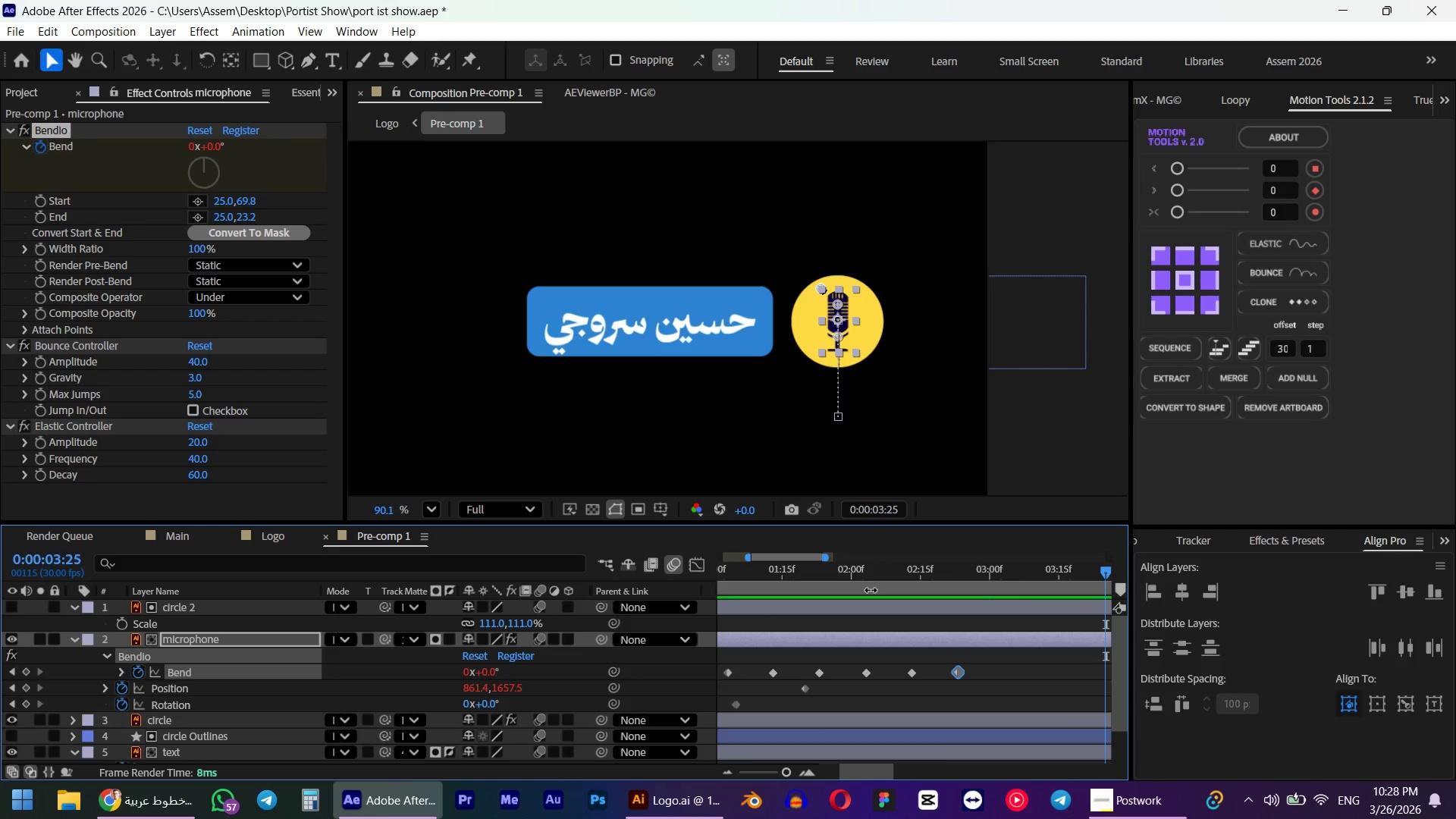 
left_click_drag(start_coordinate=[867, 580], to_coordinate=[862, 580])
 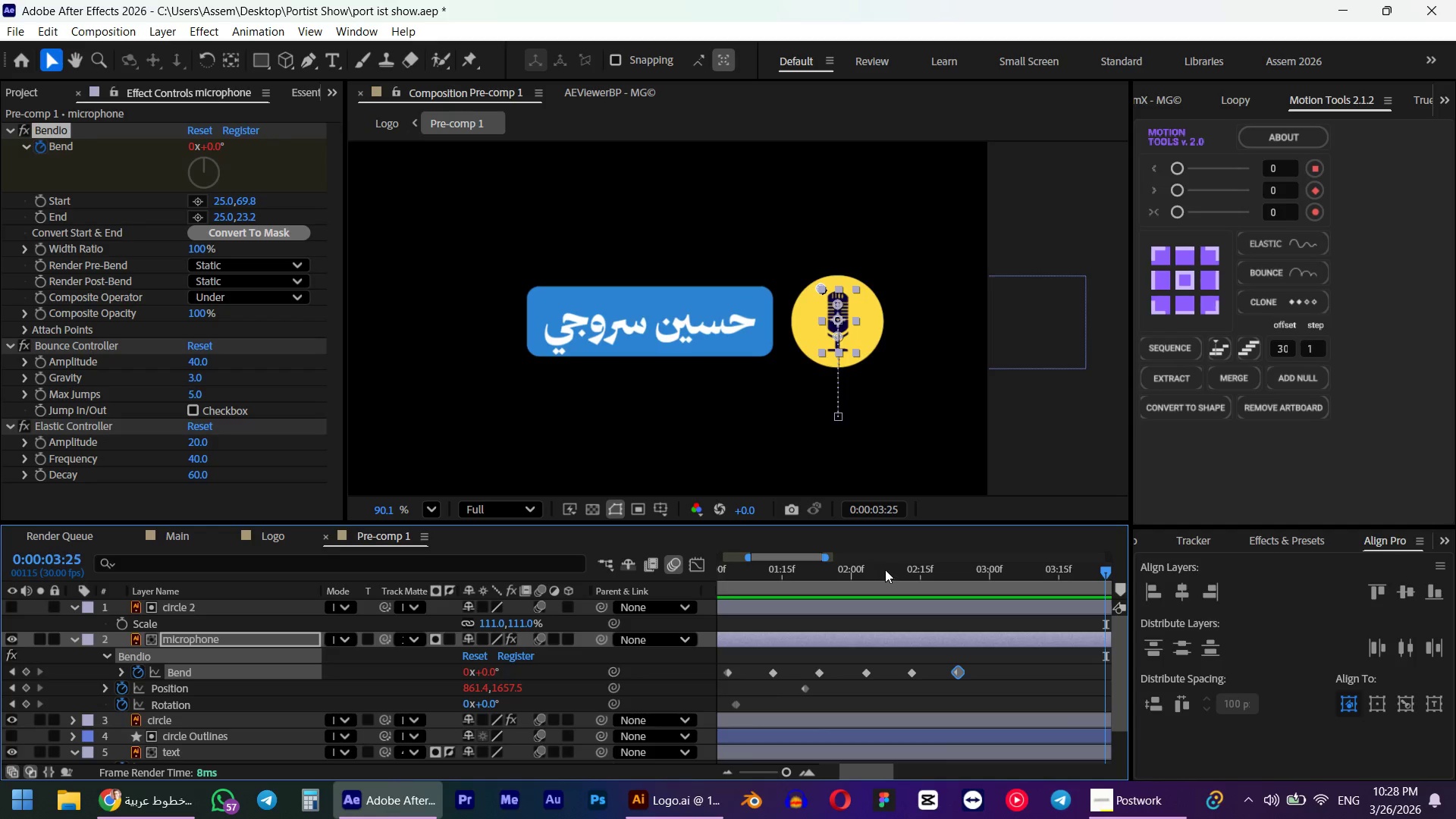 
left_click_drag(start_coordinate=[885, 570], to_coordinate=[863, 579])
 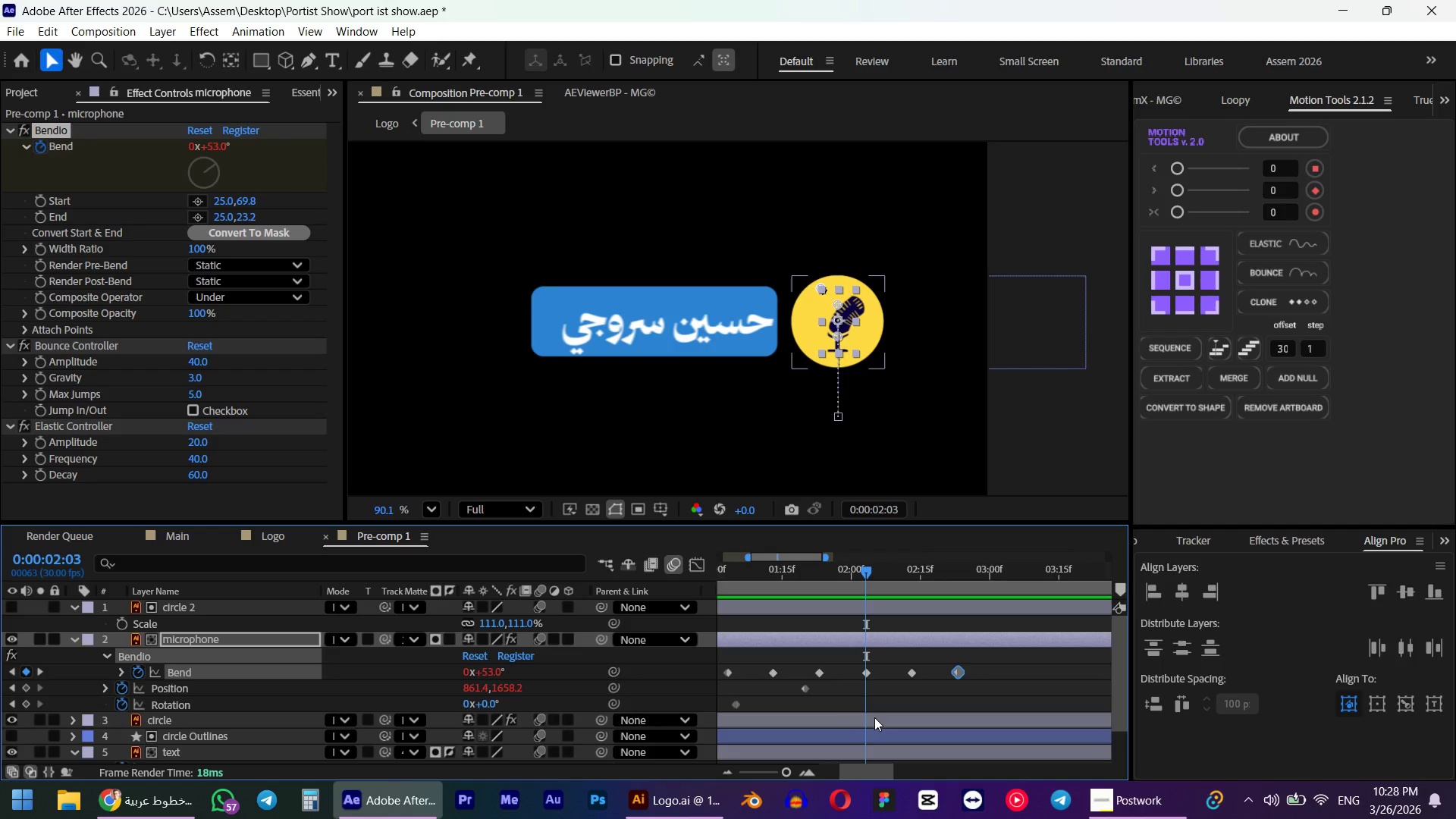 
hold_key(key=ShiftLeft, duration=0.73)
 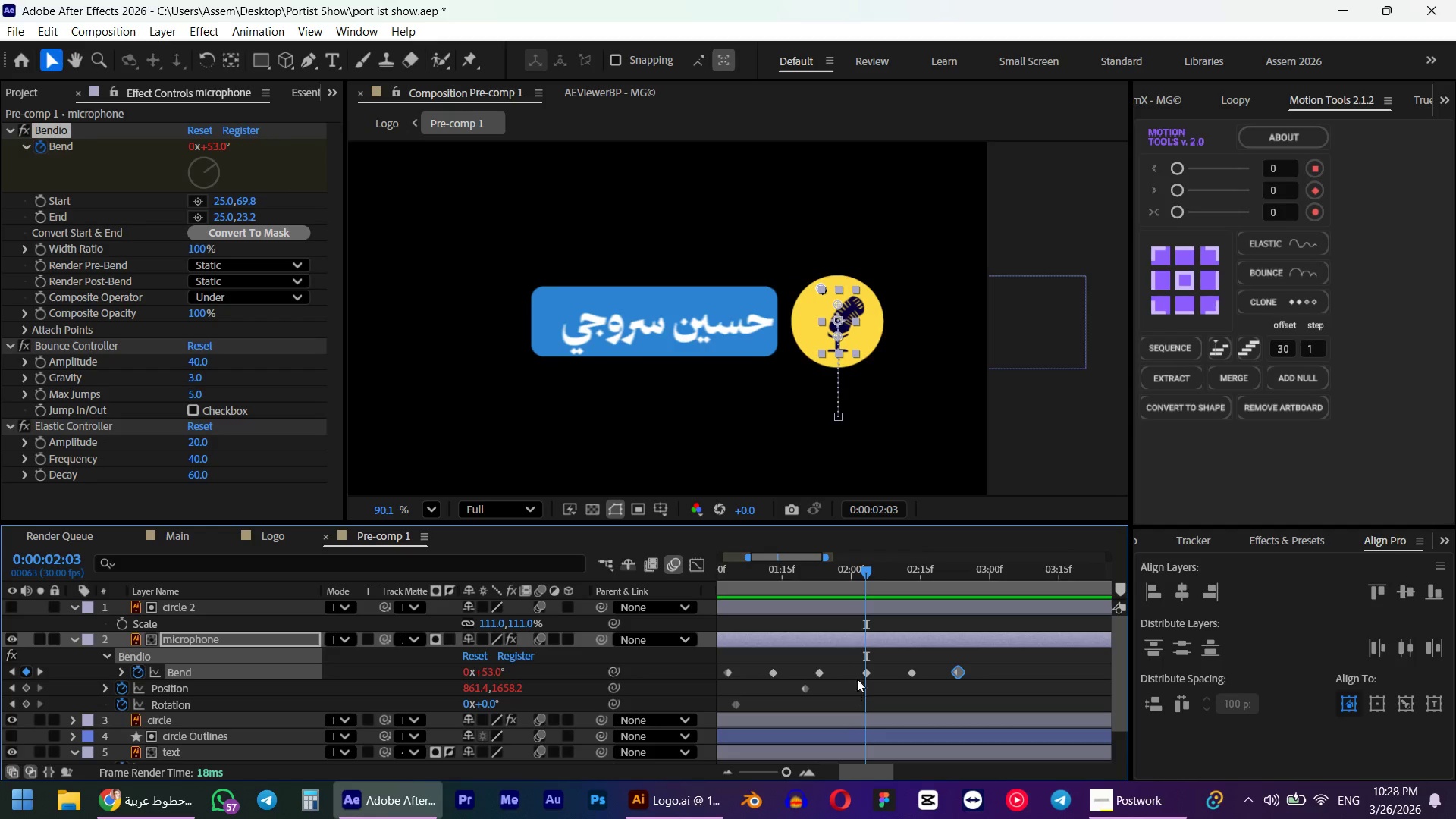 
left_click([864, 670])
 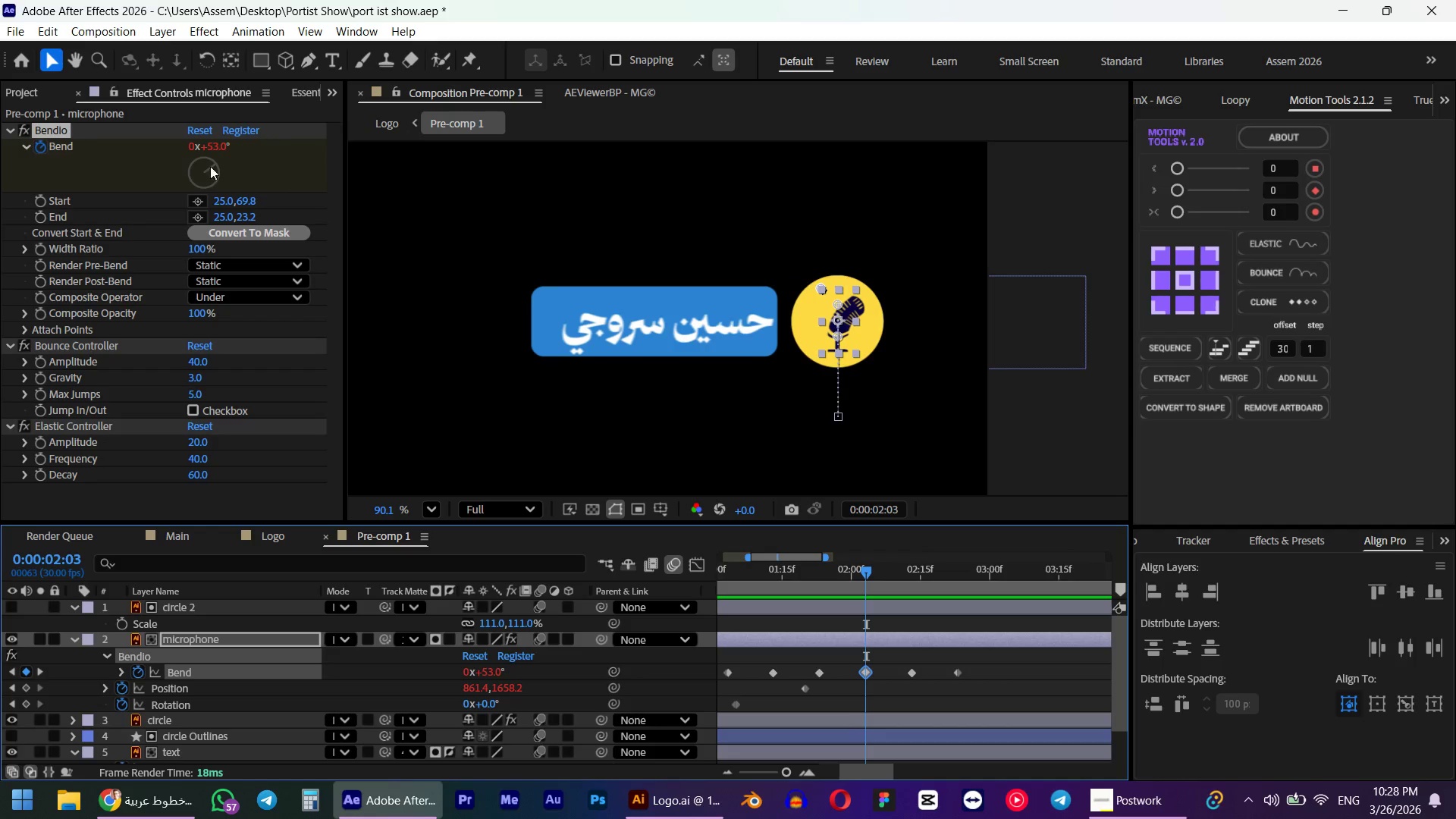 
left_click([223, 144])
 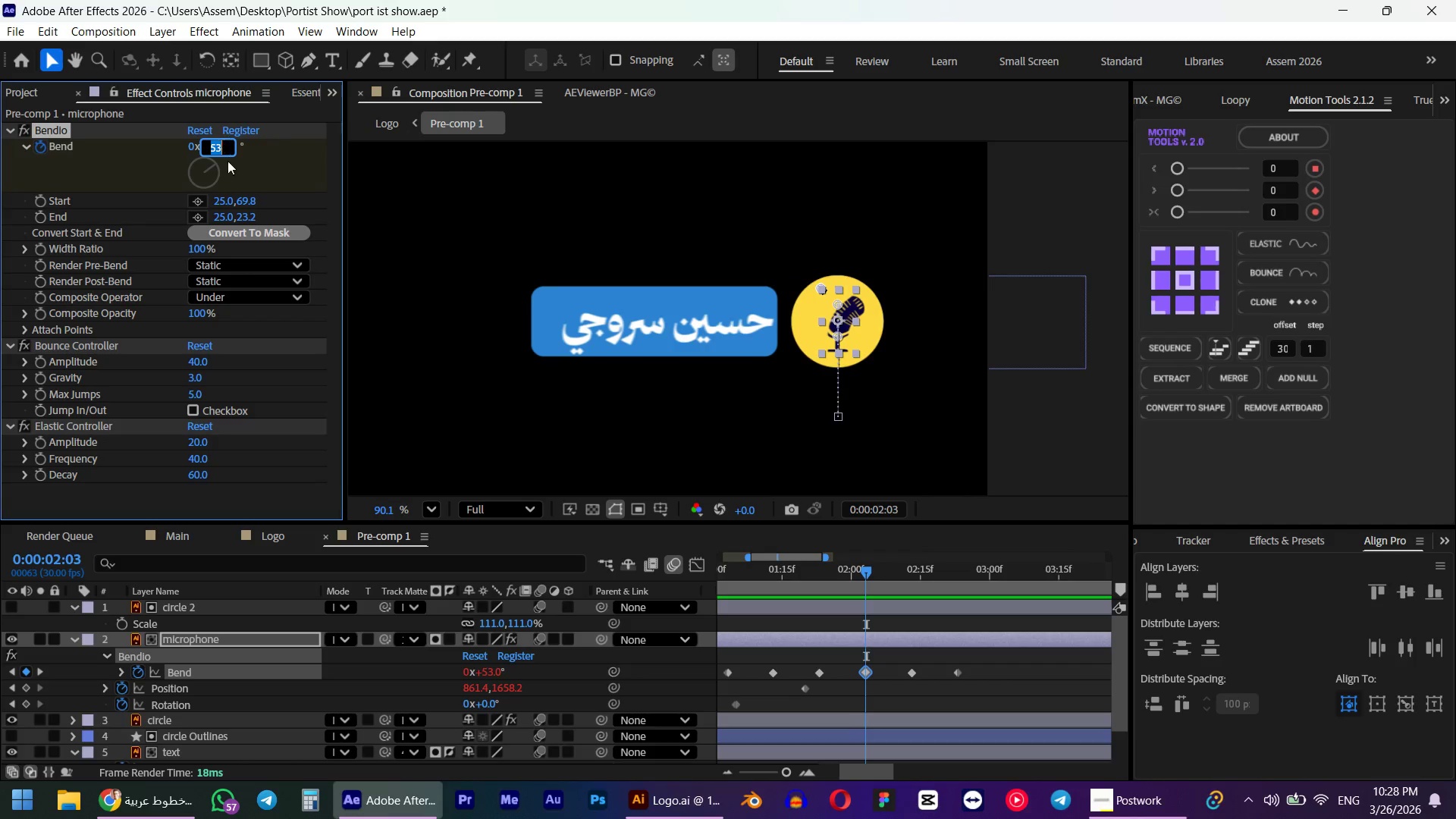 
key(Numpad2)
 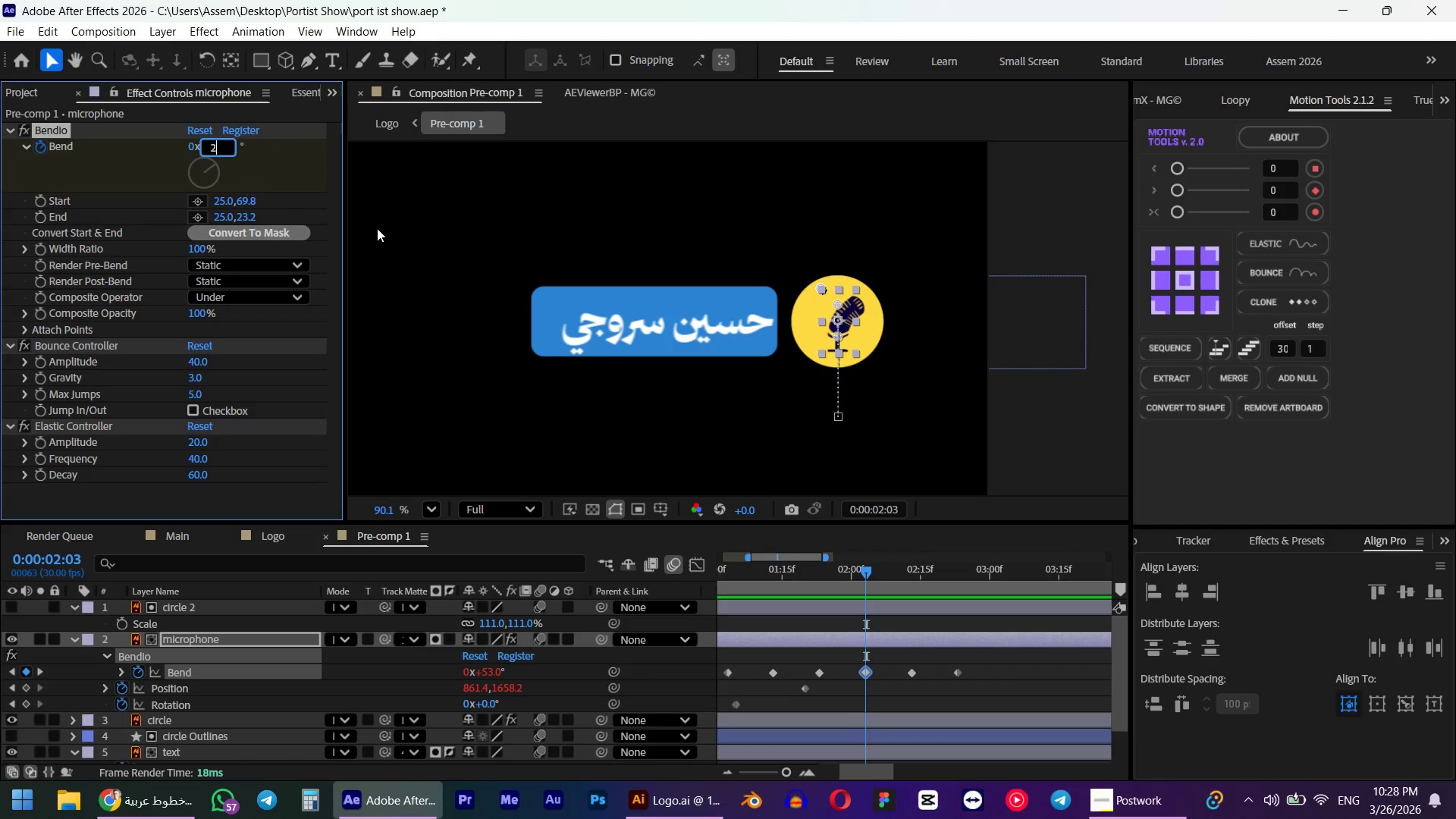 
key(Numpad5)
 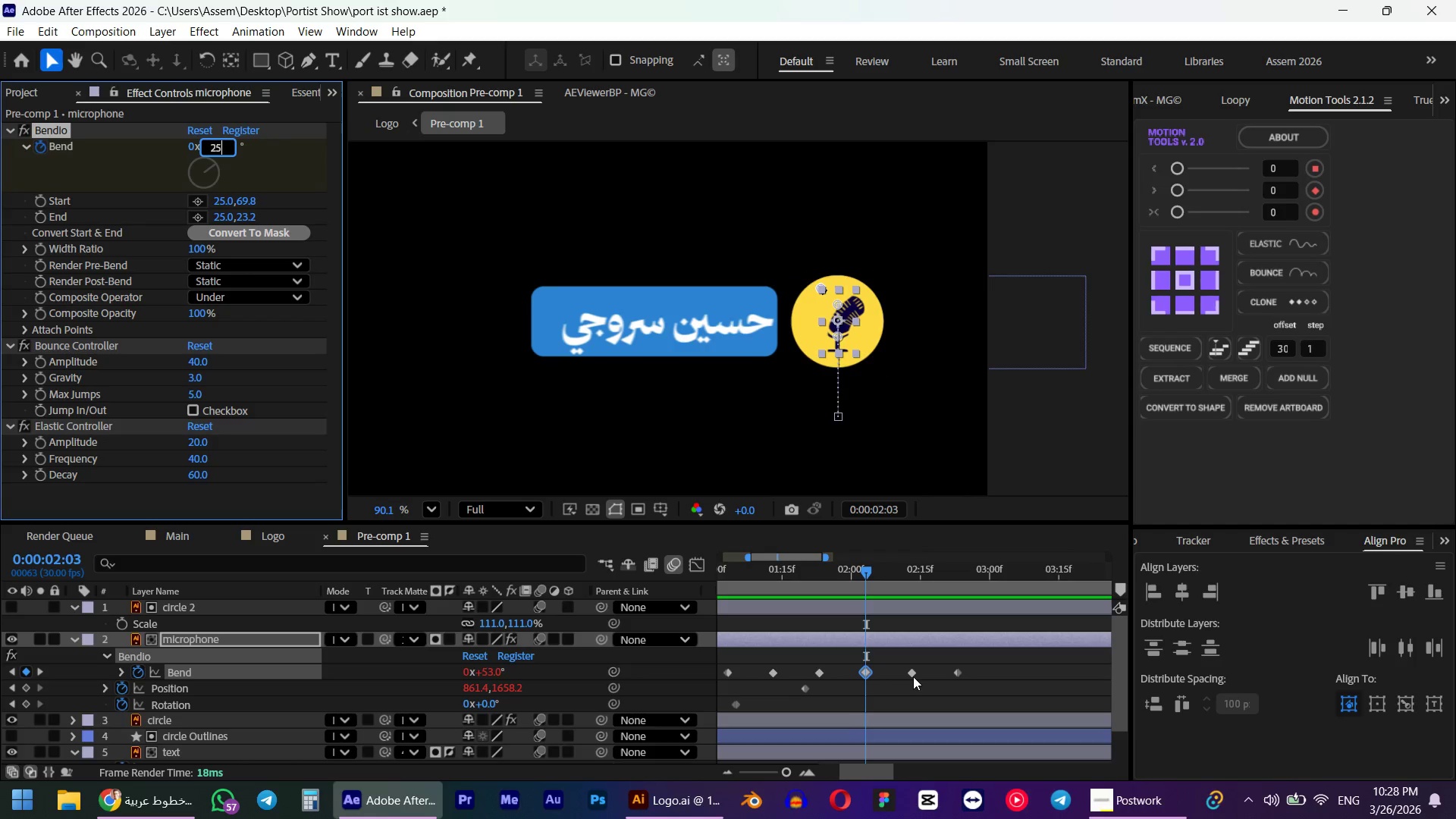 
double_click([913, 671])
 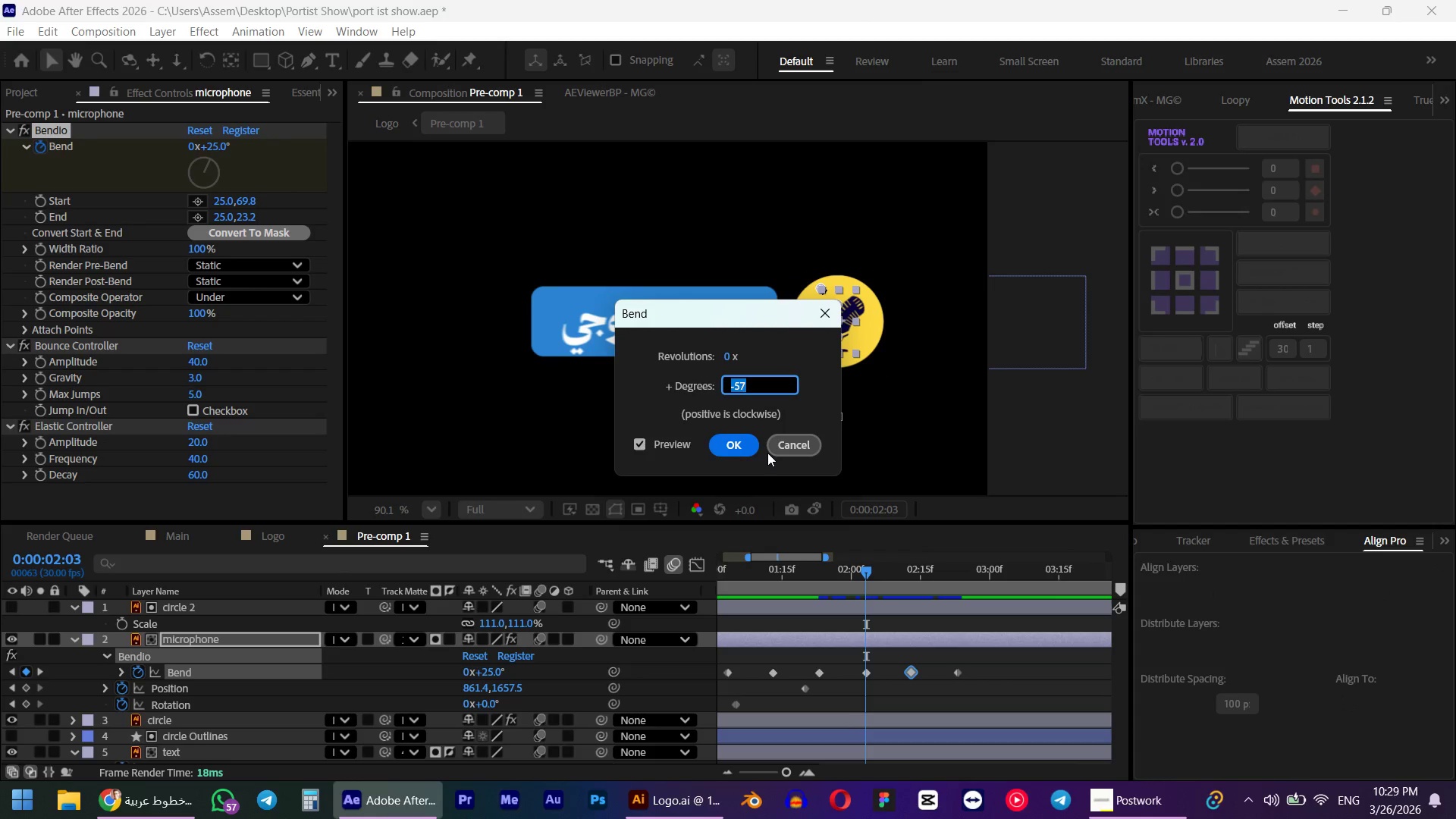 
key(NumpadSubtract)
 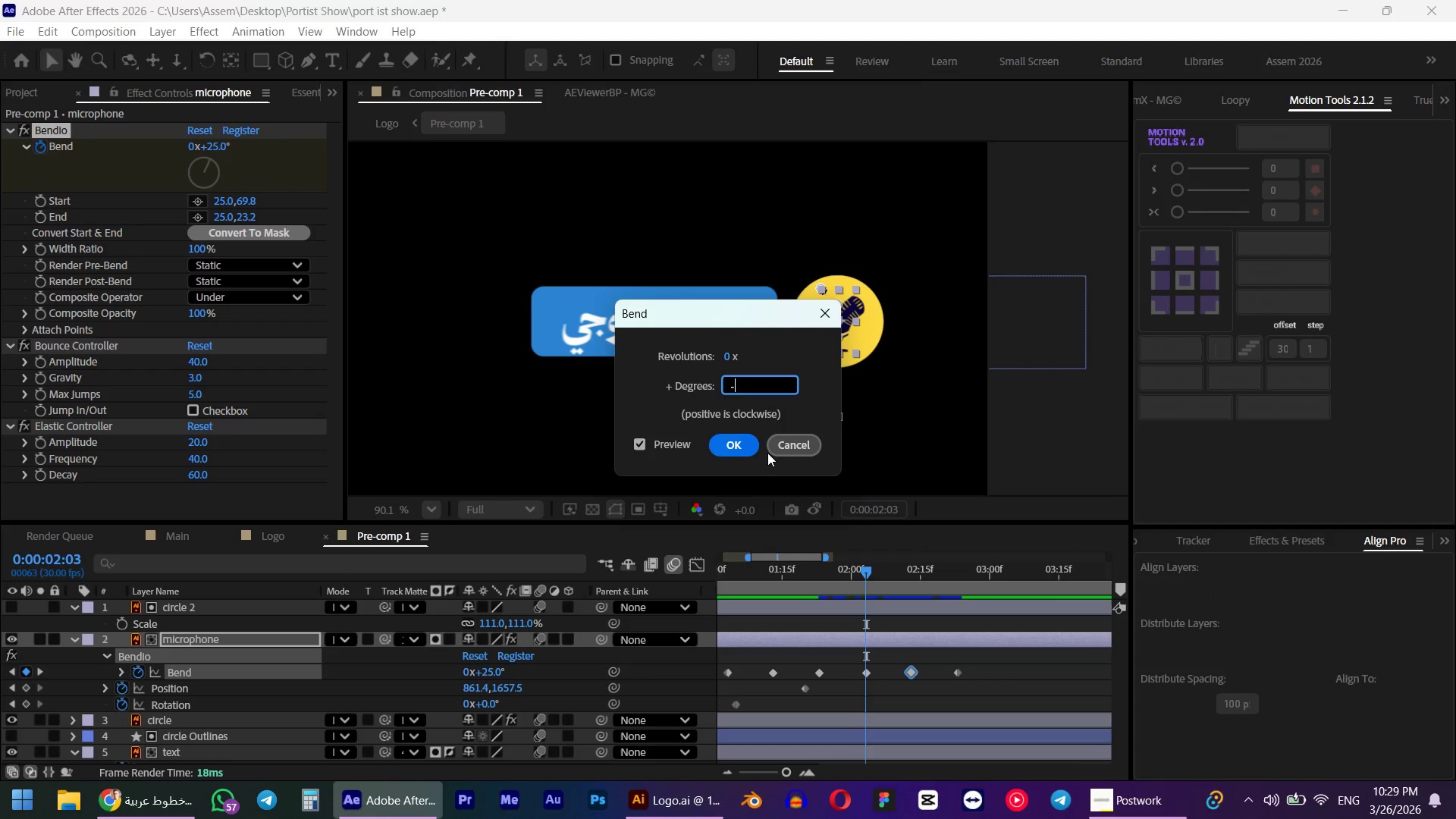 
key(Numpad2)
 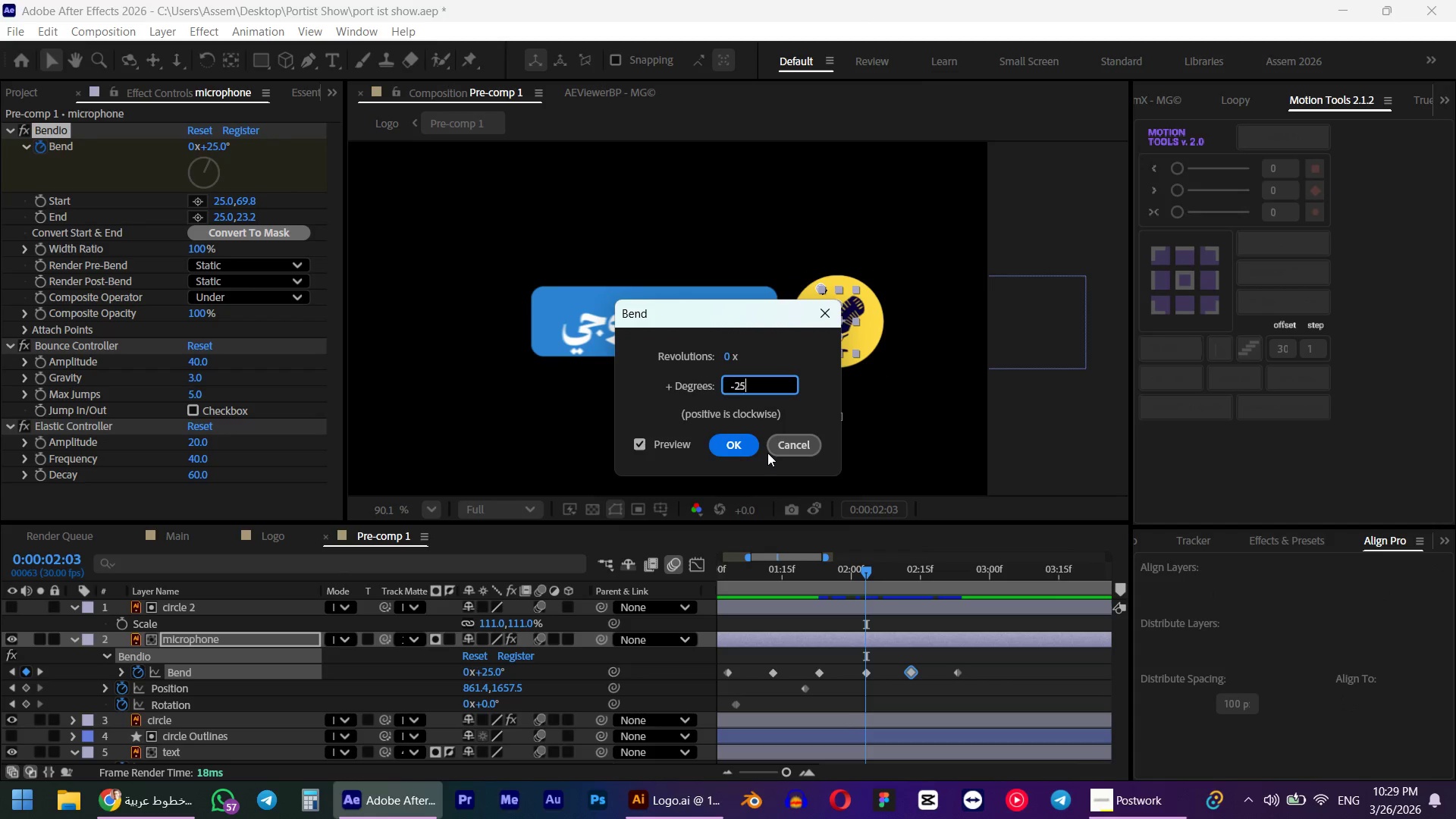 
key(Numpad5)
 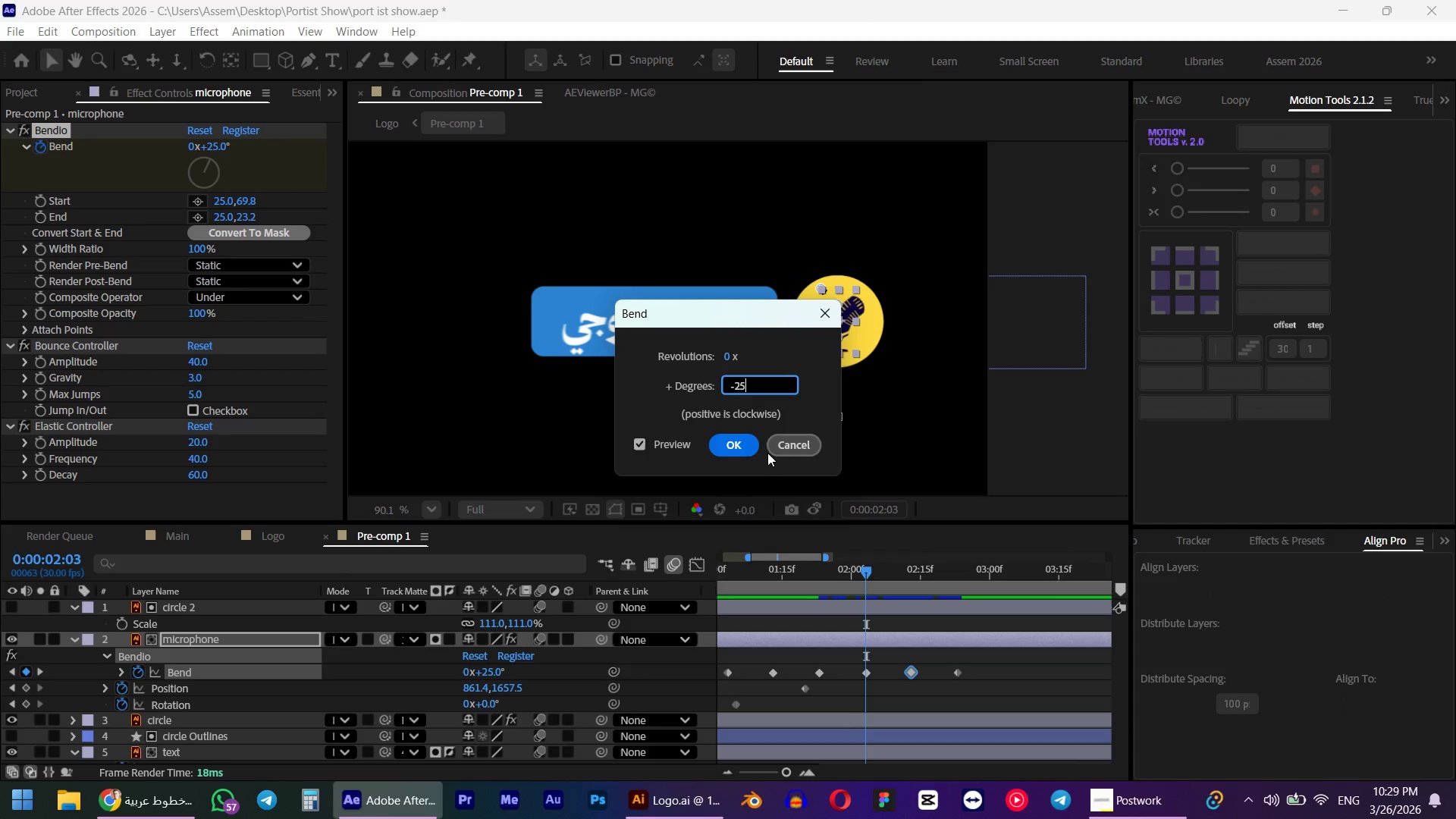 
key(NumpadEnter)
 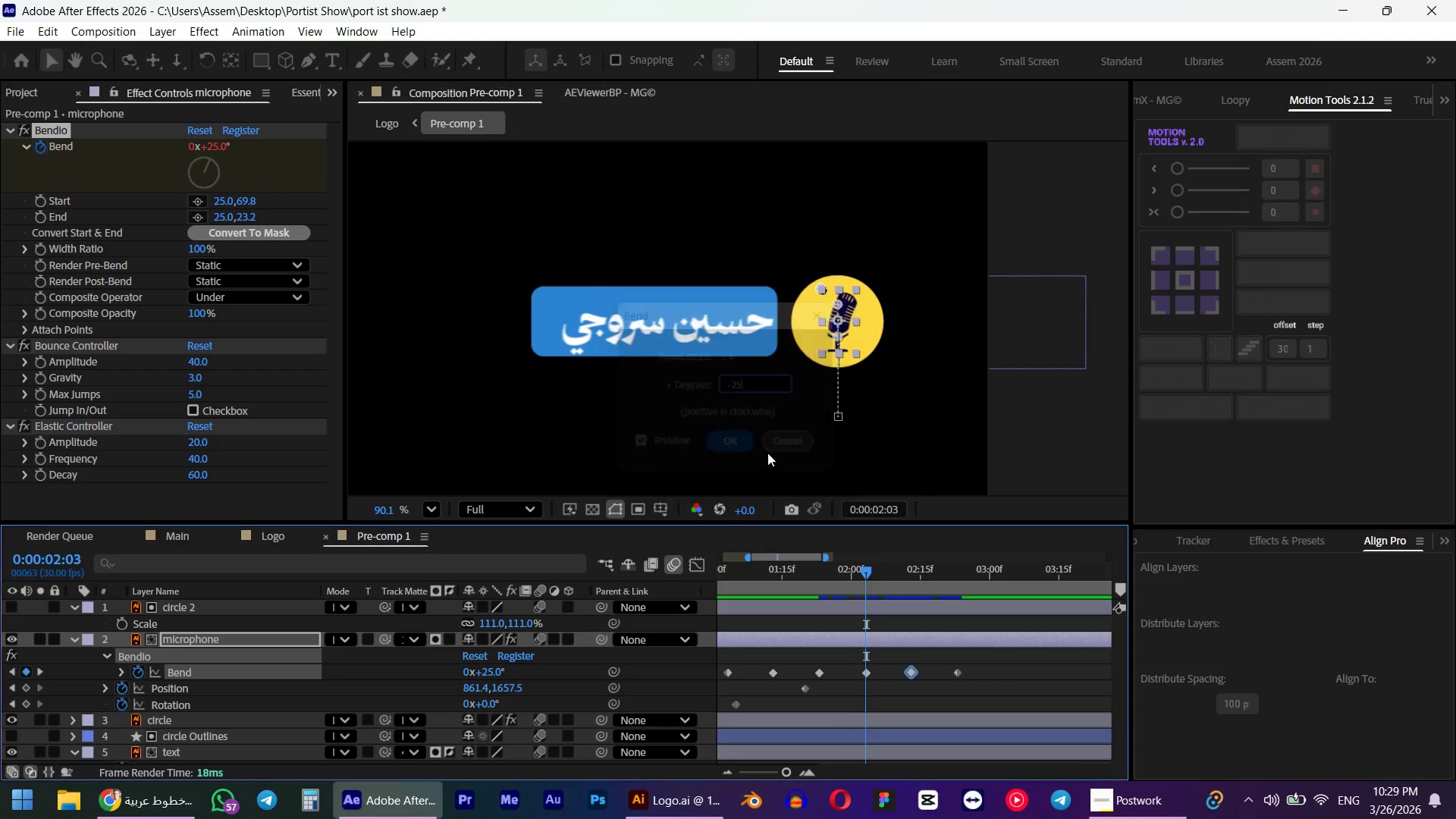 
key(Numpad0)
 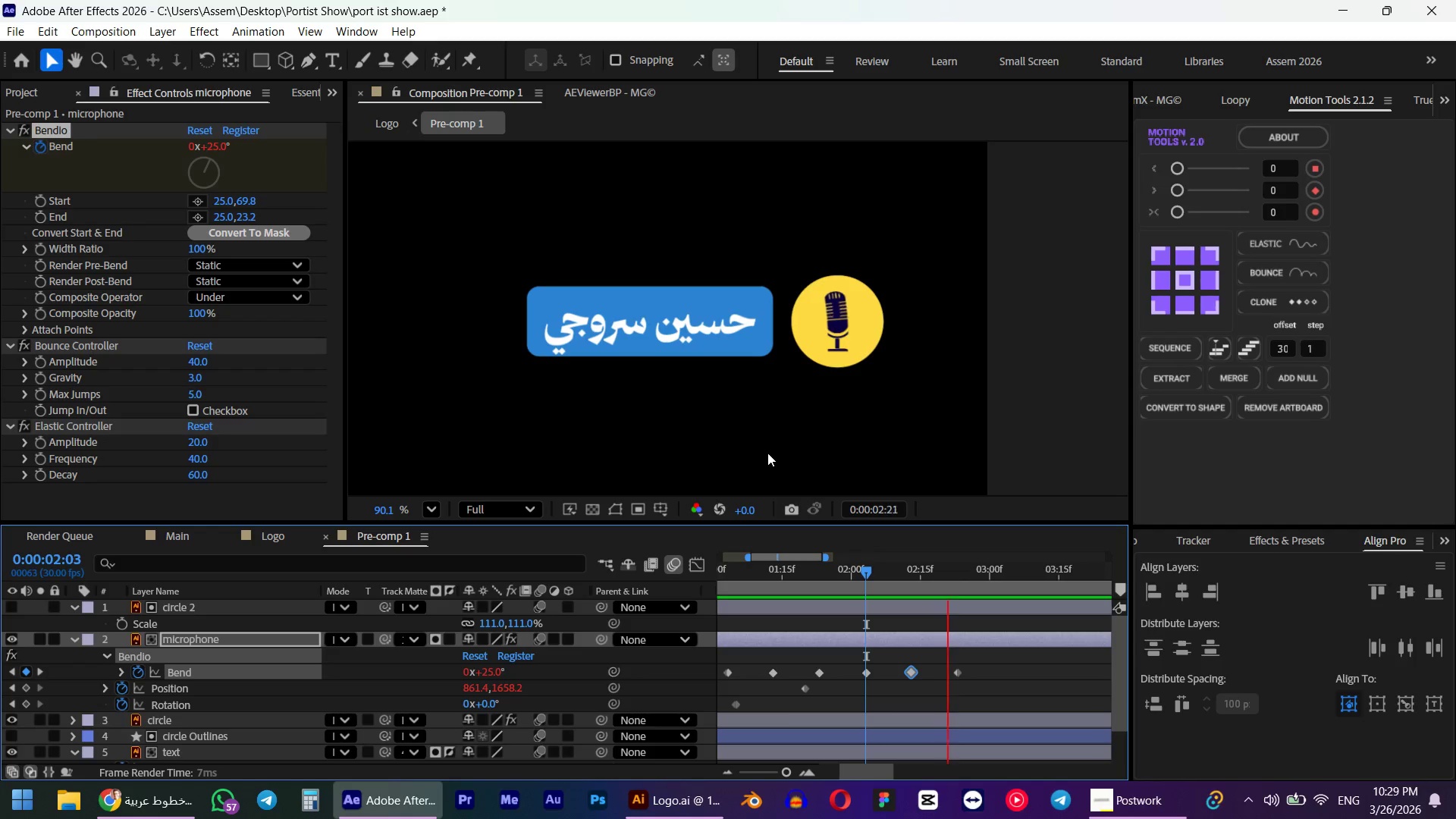 
key(Space)
 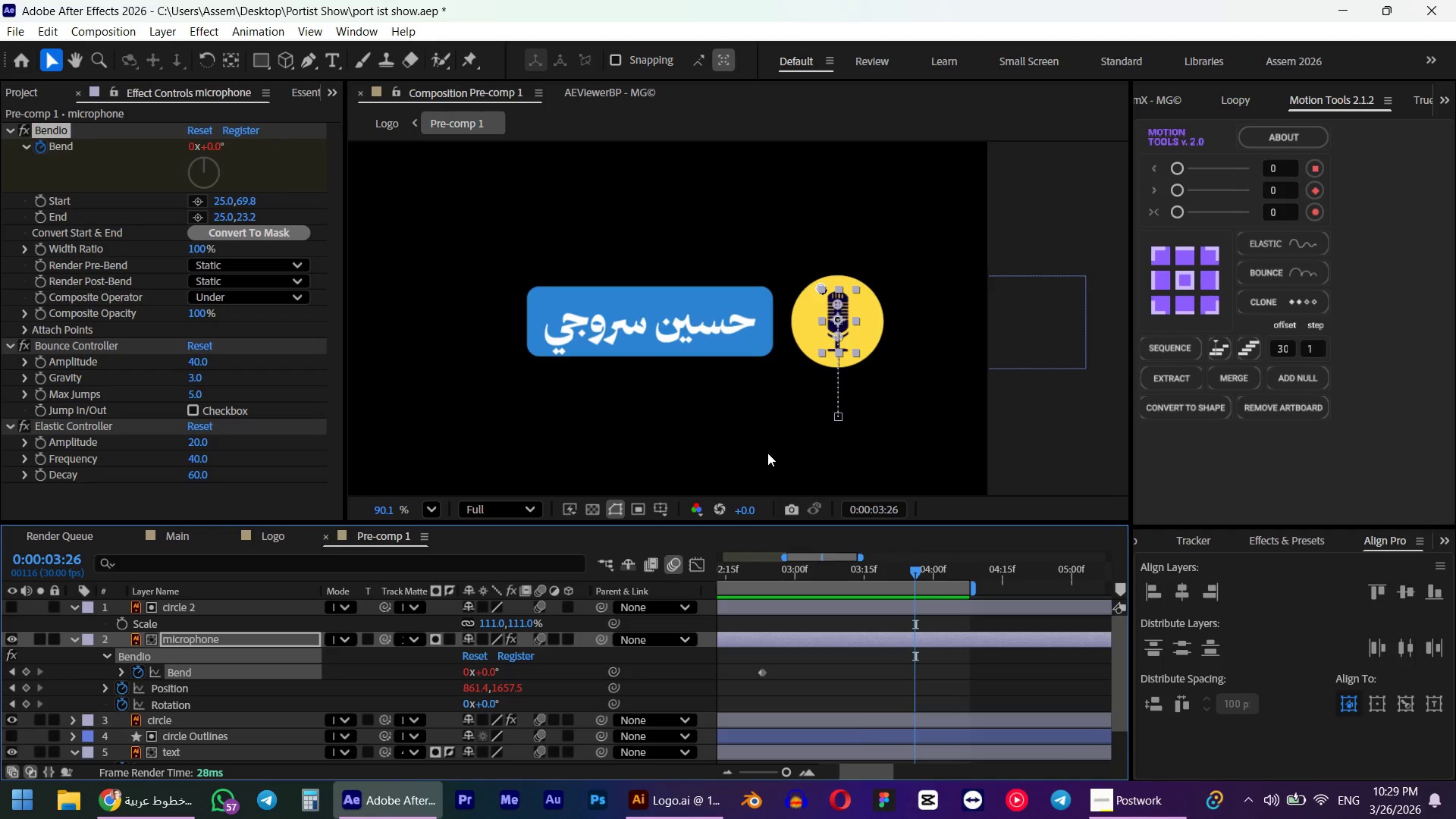 
key(Numpad0)
 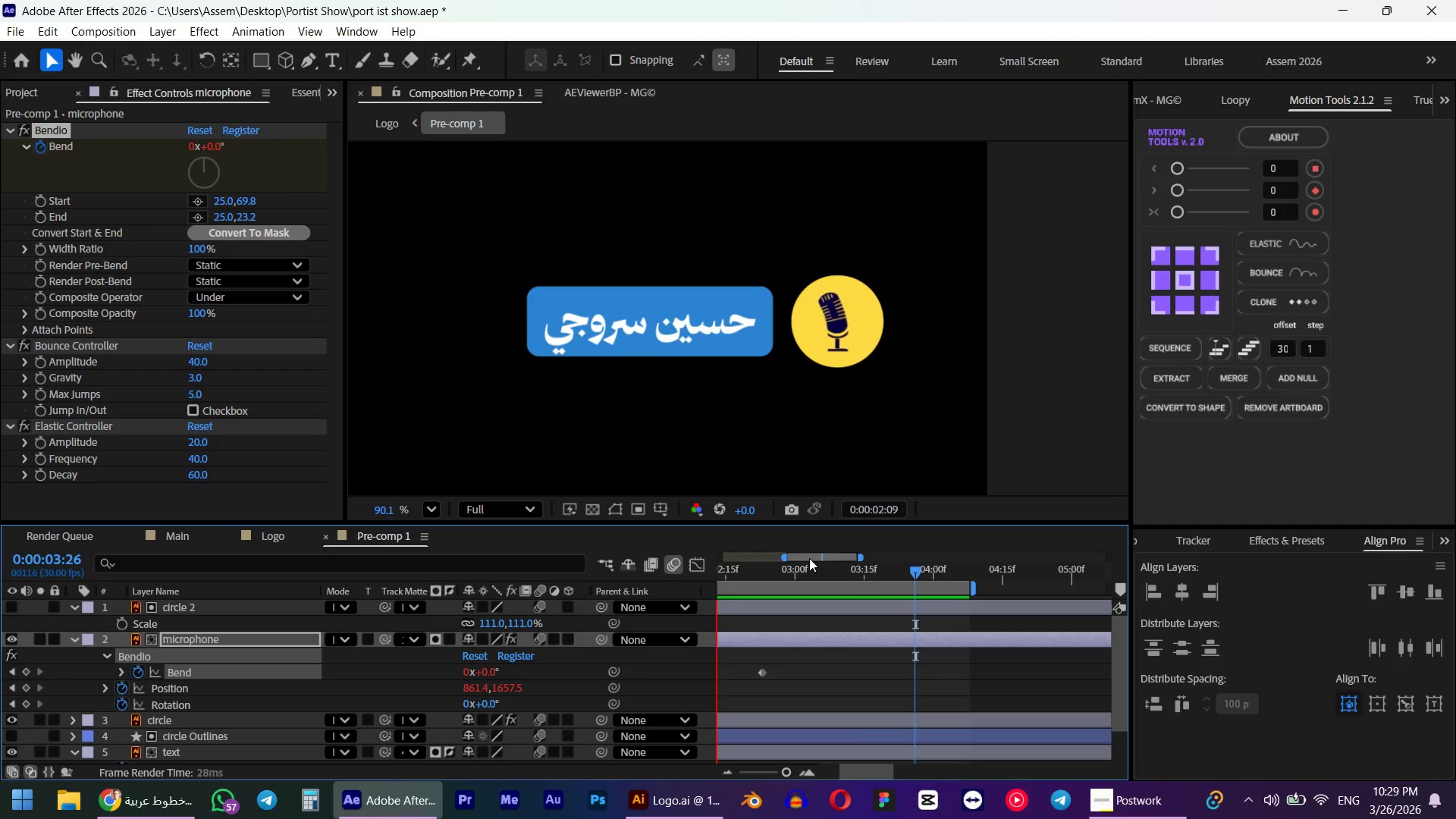 
key(Space)
 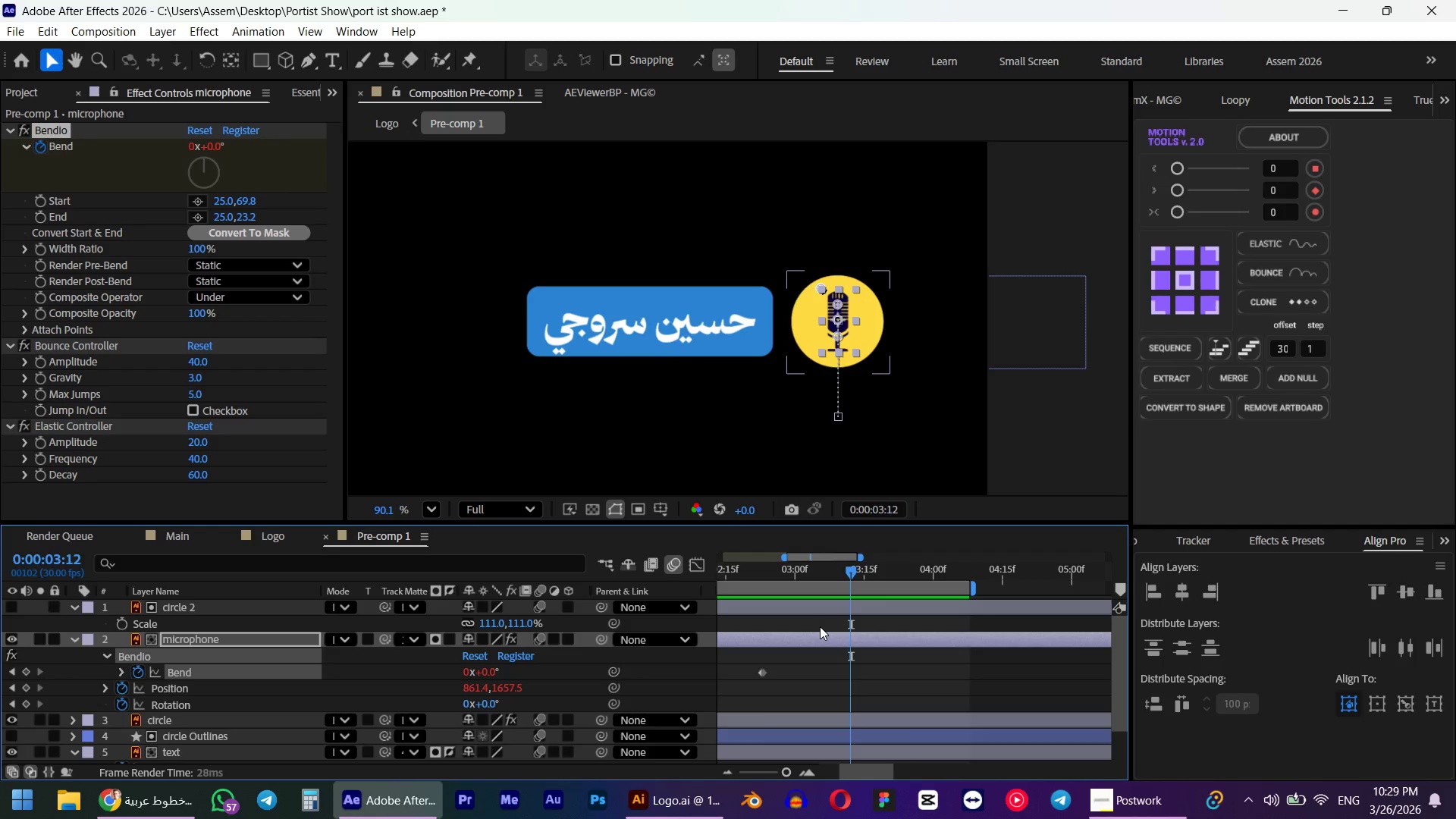 
hold_key(key=AltLeft, duration=0.45)
scroll: coordinate [820, 628], scroll_direction: down, amount: 1.0
 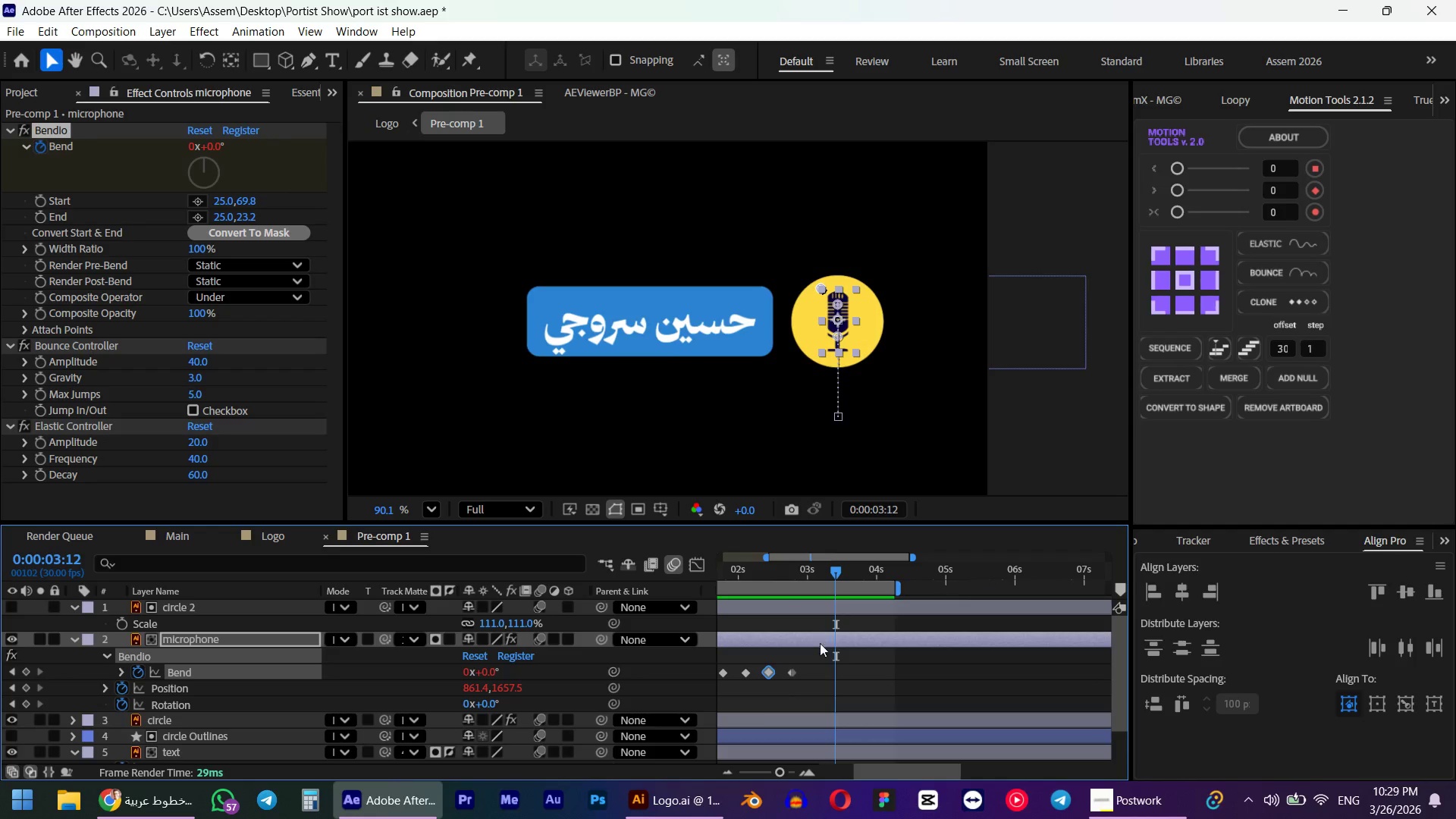 
hold_key(key=ShiftLeft, duration=0.48)
scroll: coordinate [825, 652], scroll_direction: up, amount: 4.0
 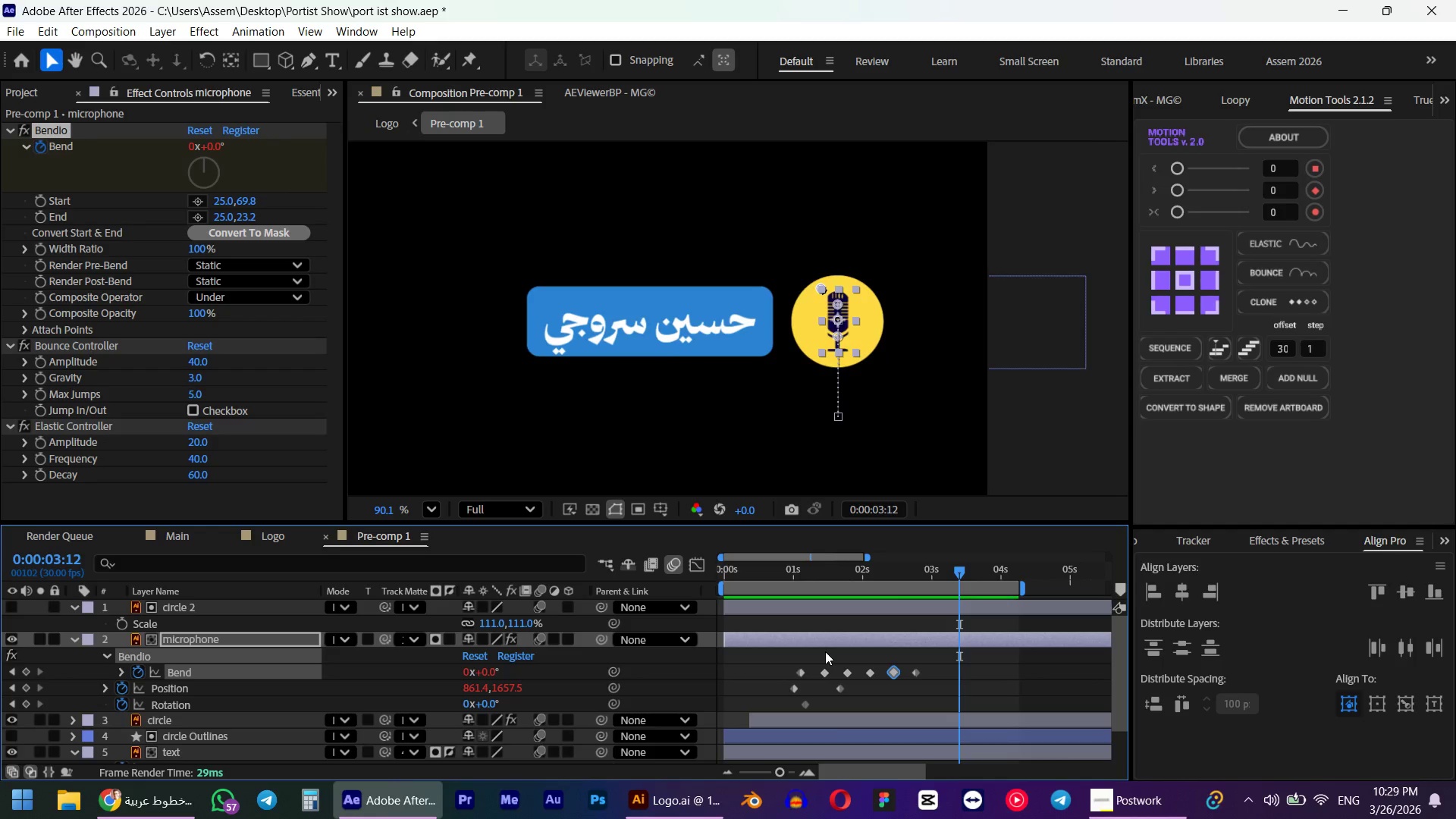 
key(Numpad0)
 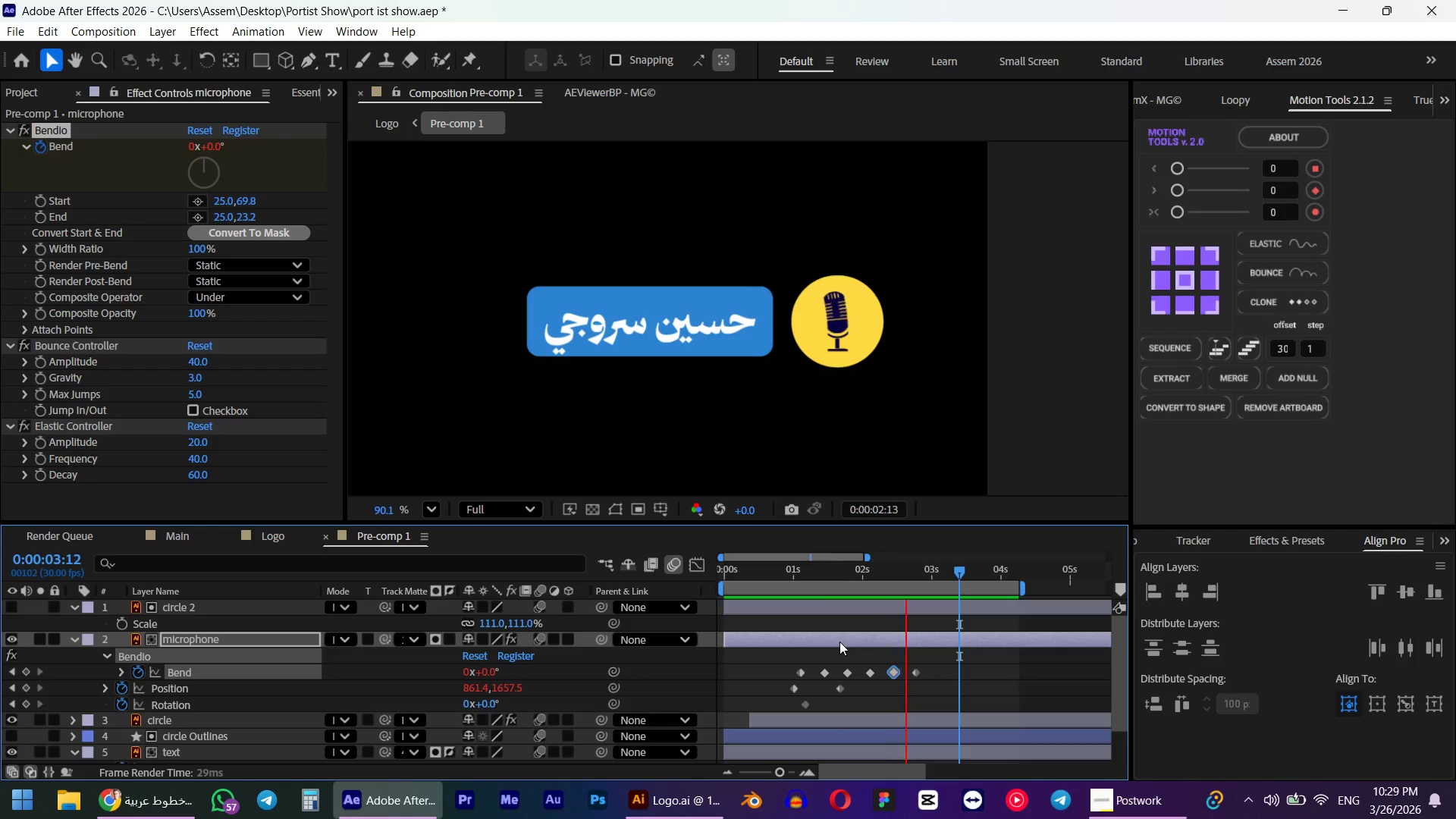 
key(Space)
 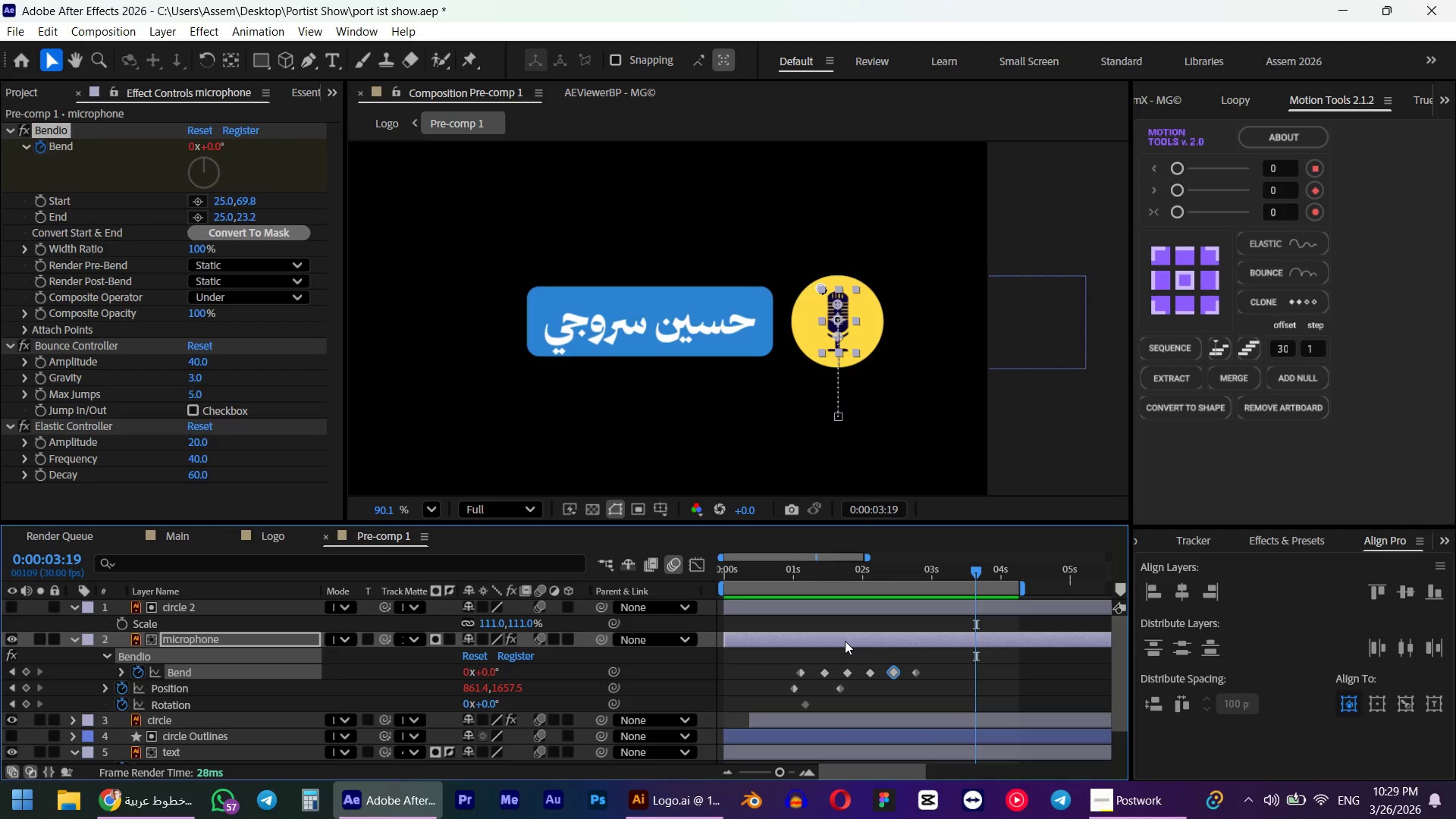 
key(Numpad0)
 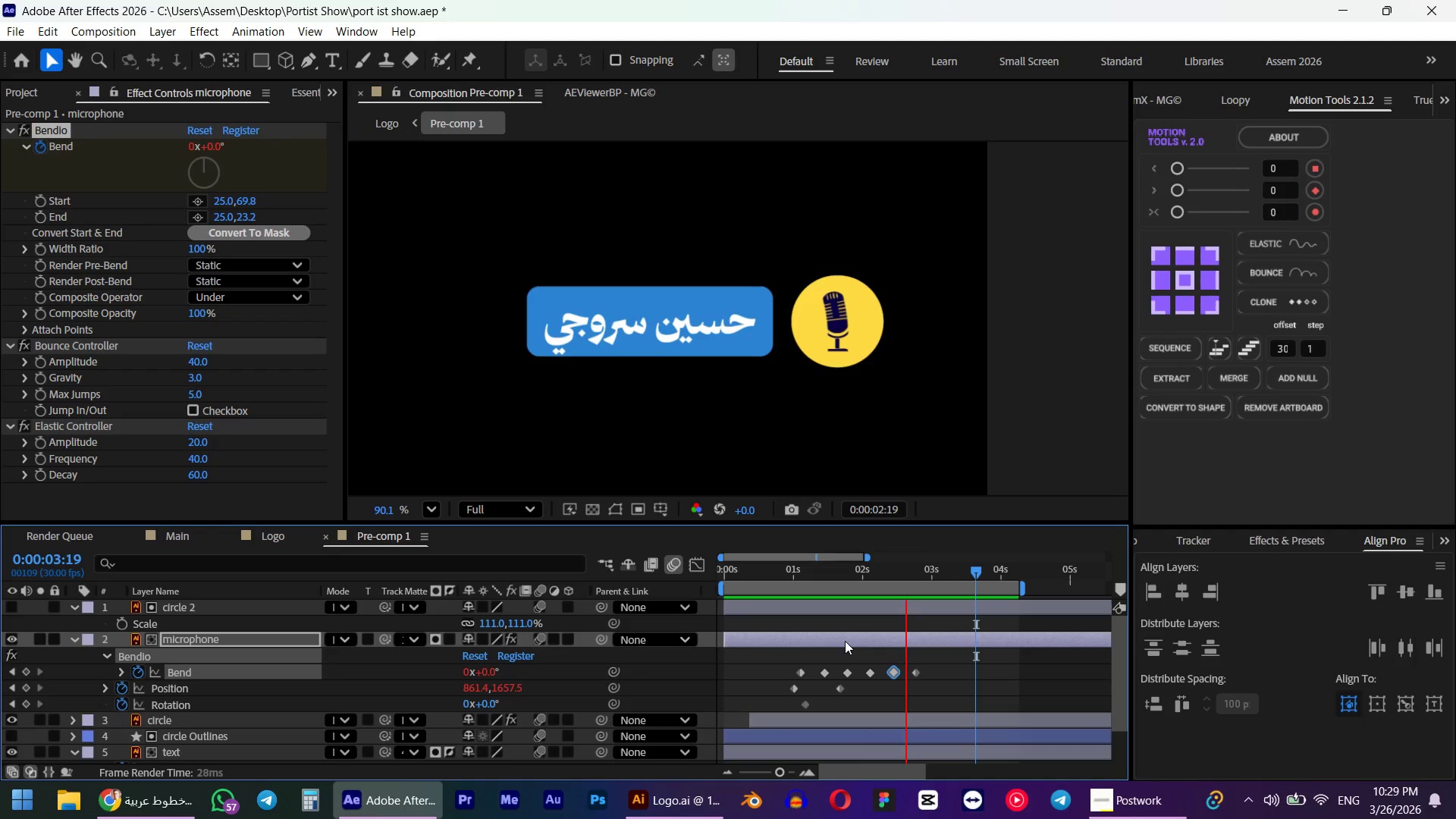 
wait(12.69)
 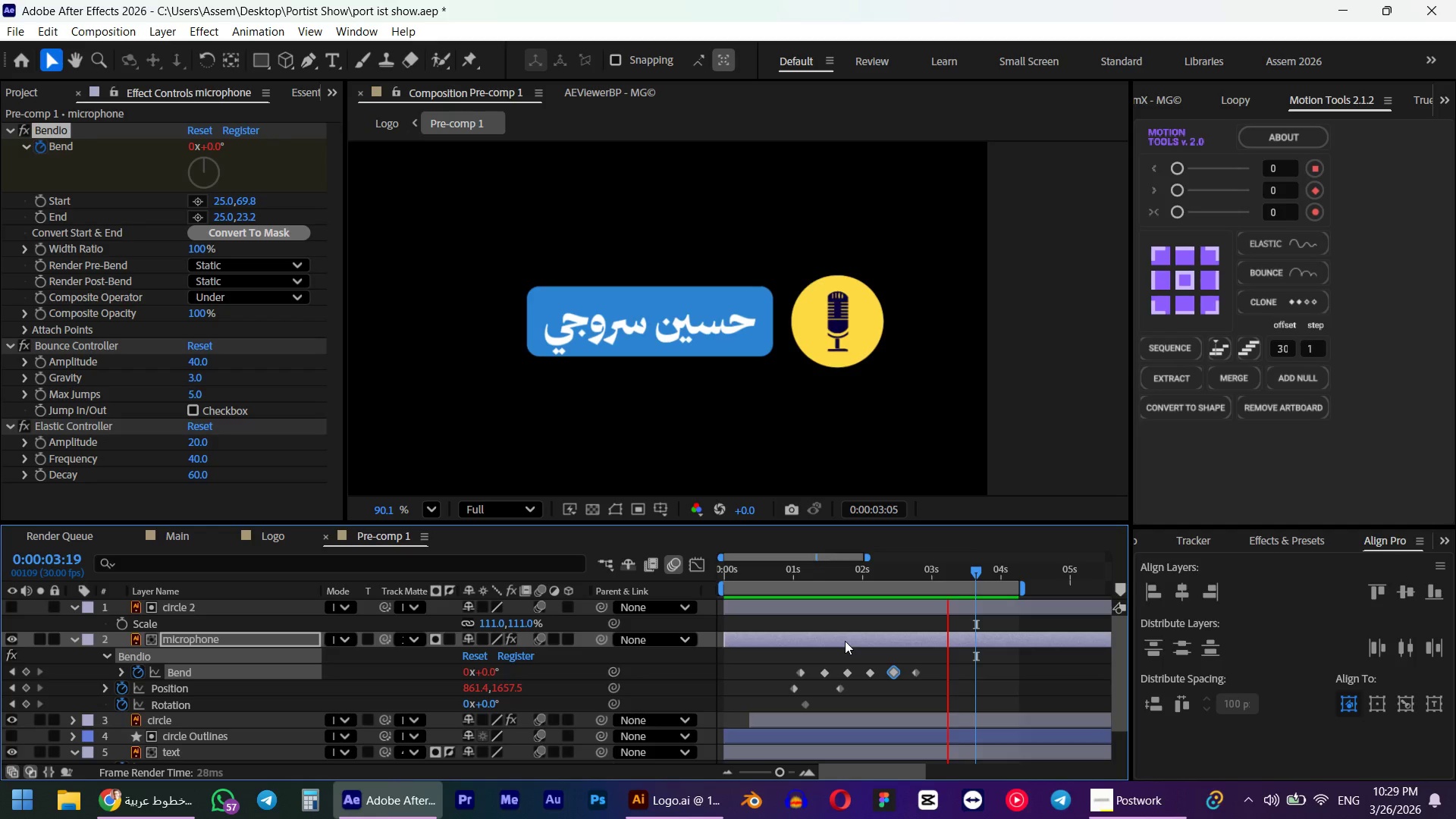 
key(Control+ControlLeft)
 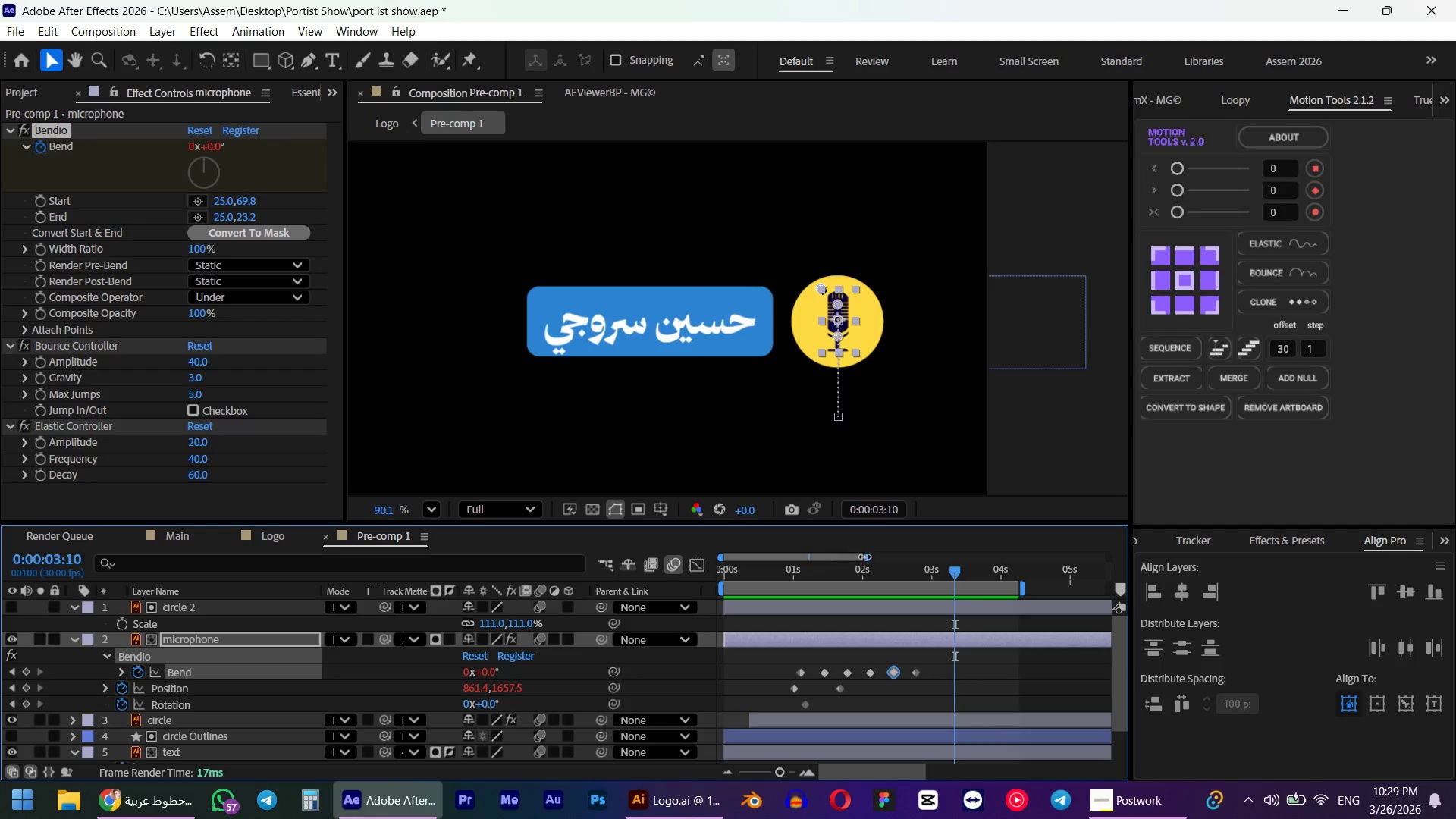 
key(Control+S)
 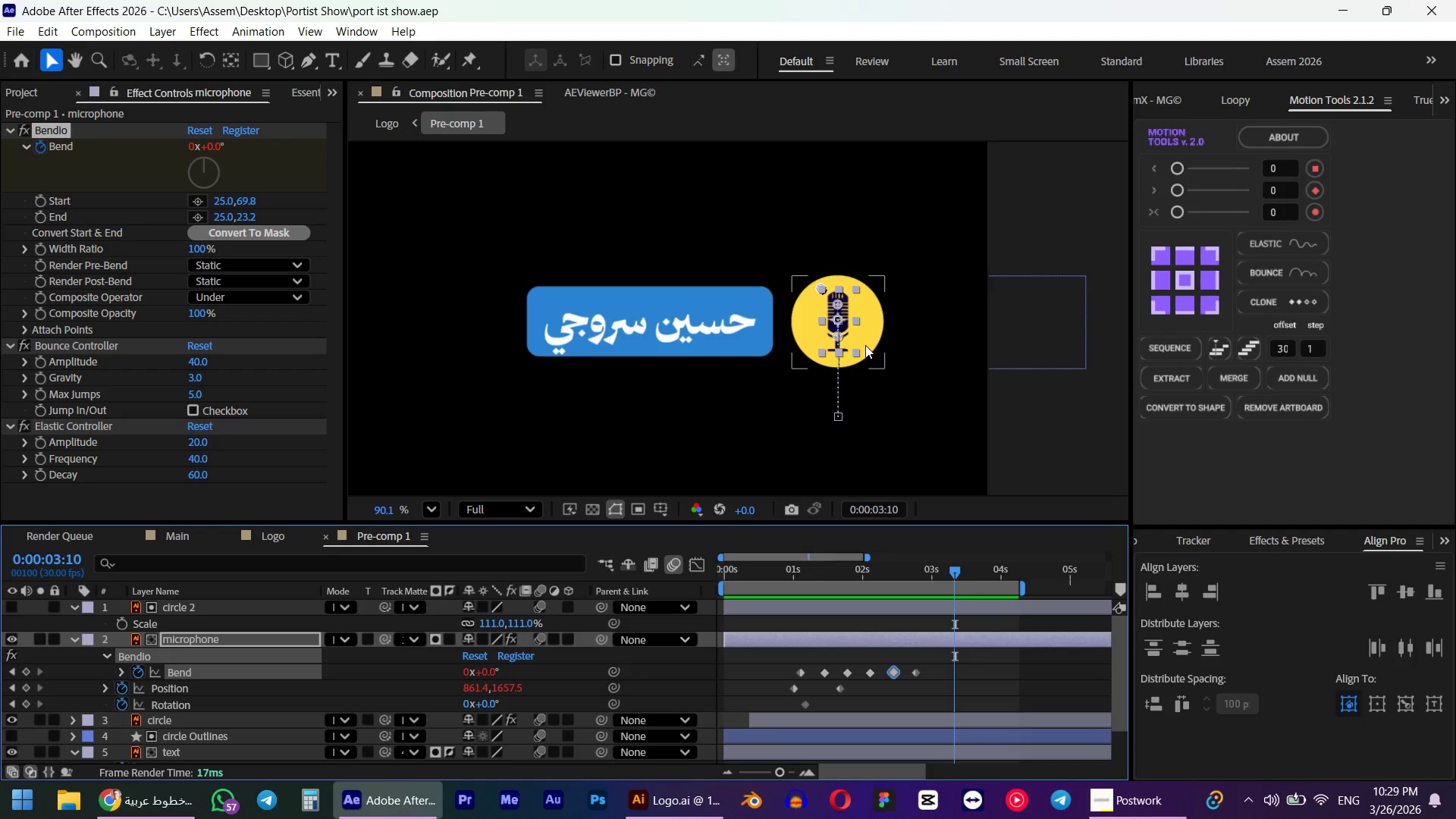 
hold_key(key=AltLeft, duration=0.55)
scroll: coordinate [866, 345], scroll_direction: down, amount: 4.0
 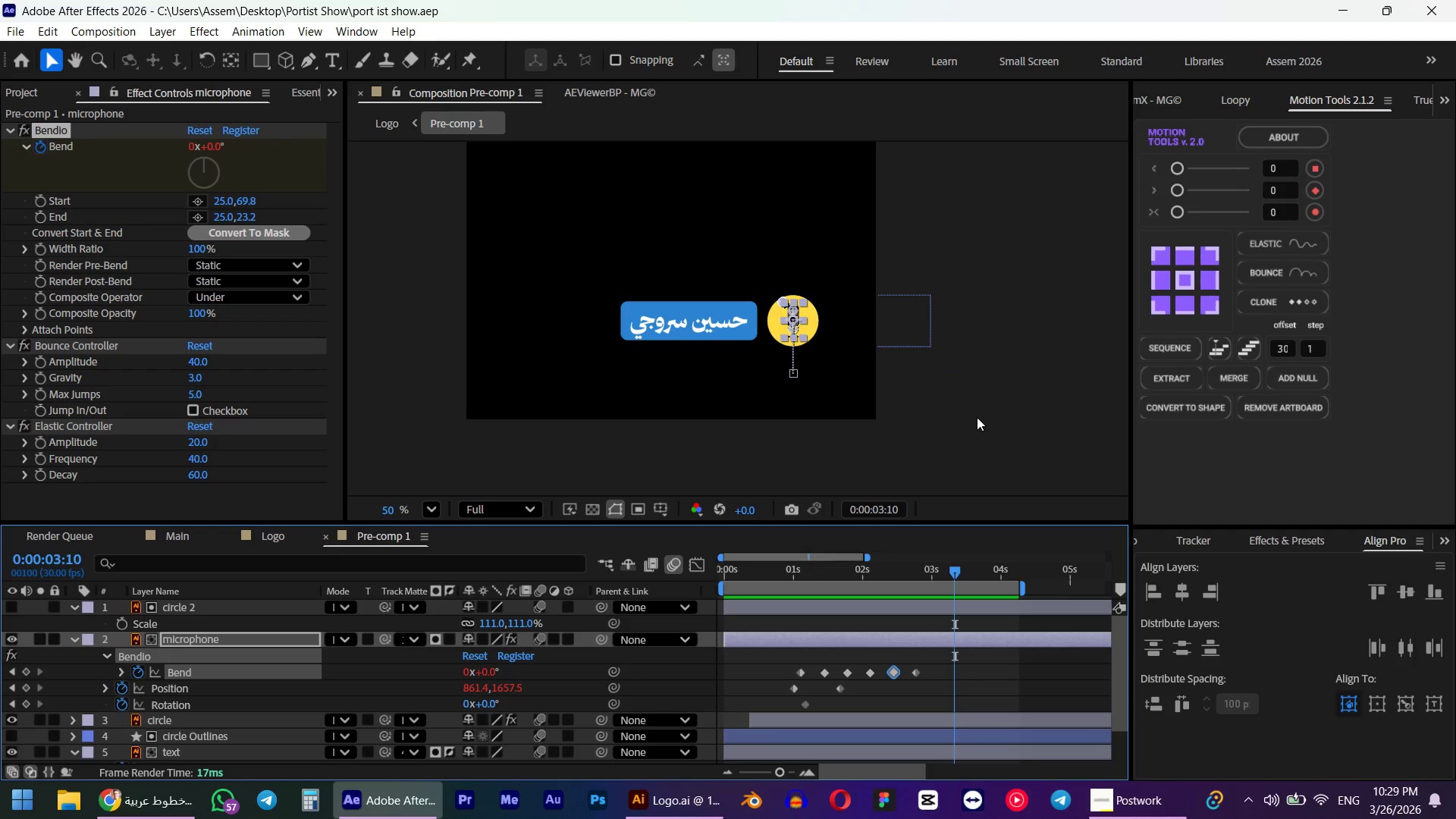 
left_click([977, 417])
 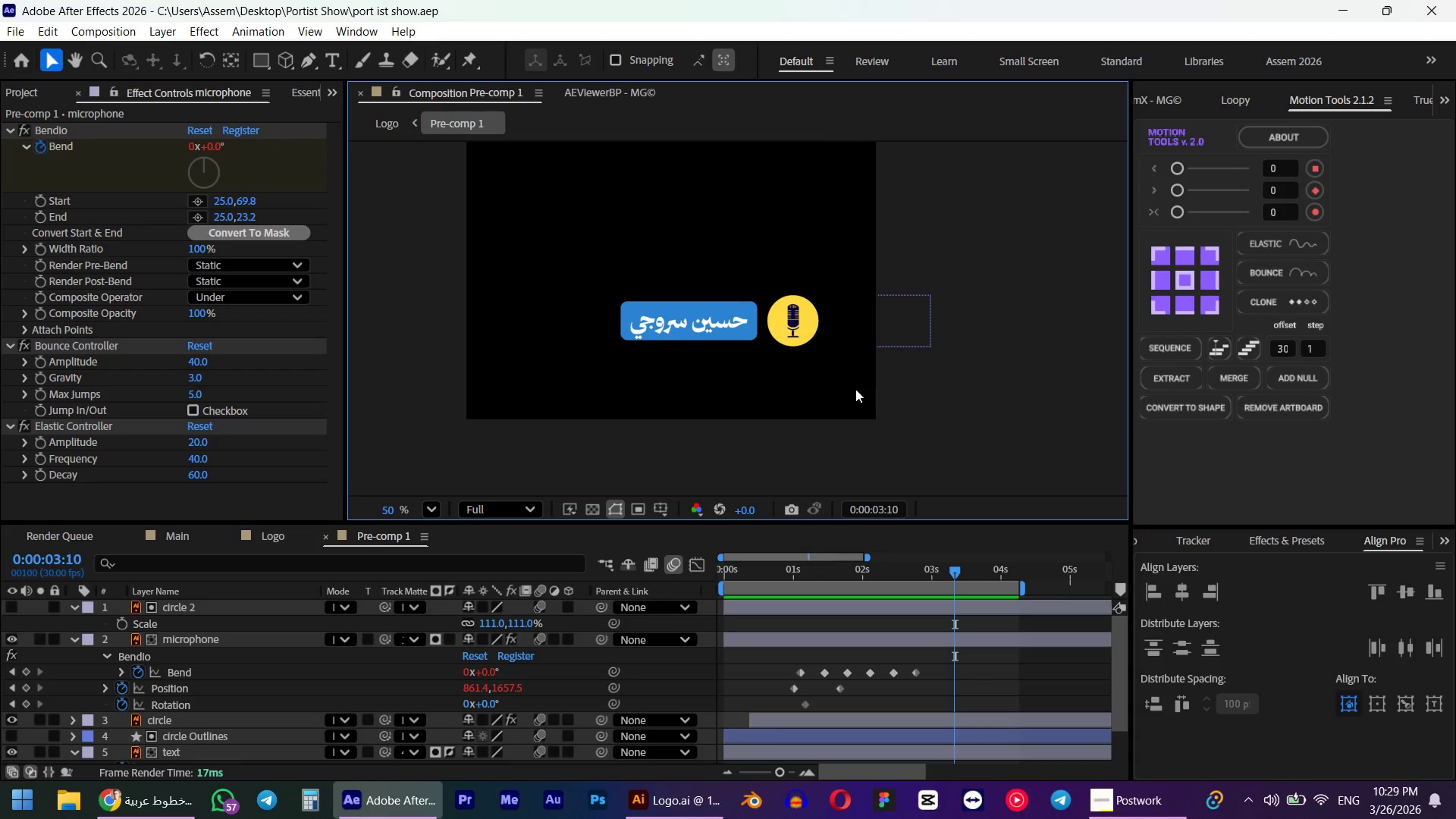 
hold_key(key=AltLeft, duration=0.44)
scroll: coordinate [855, 389], scroll_direction: down, amount: 2.0
 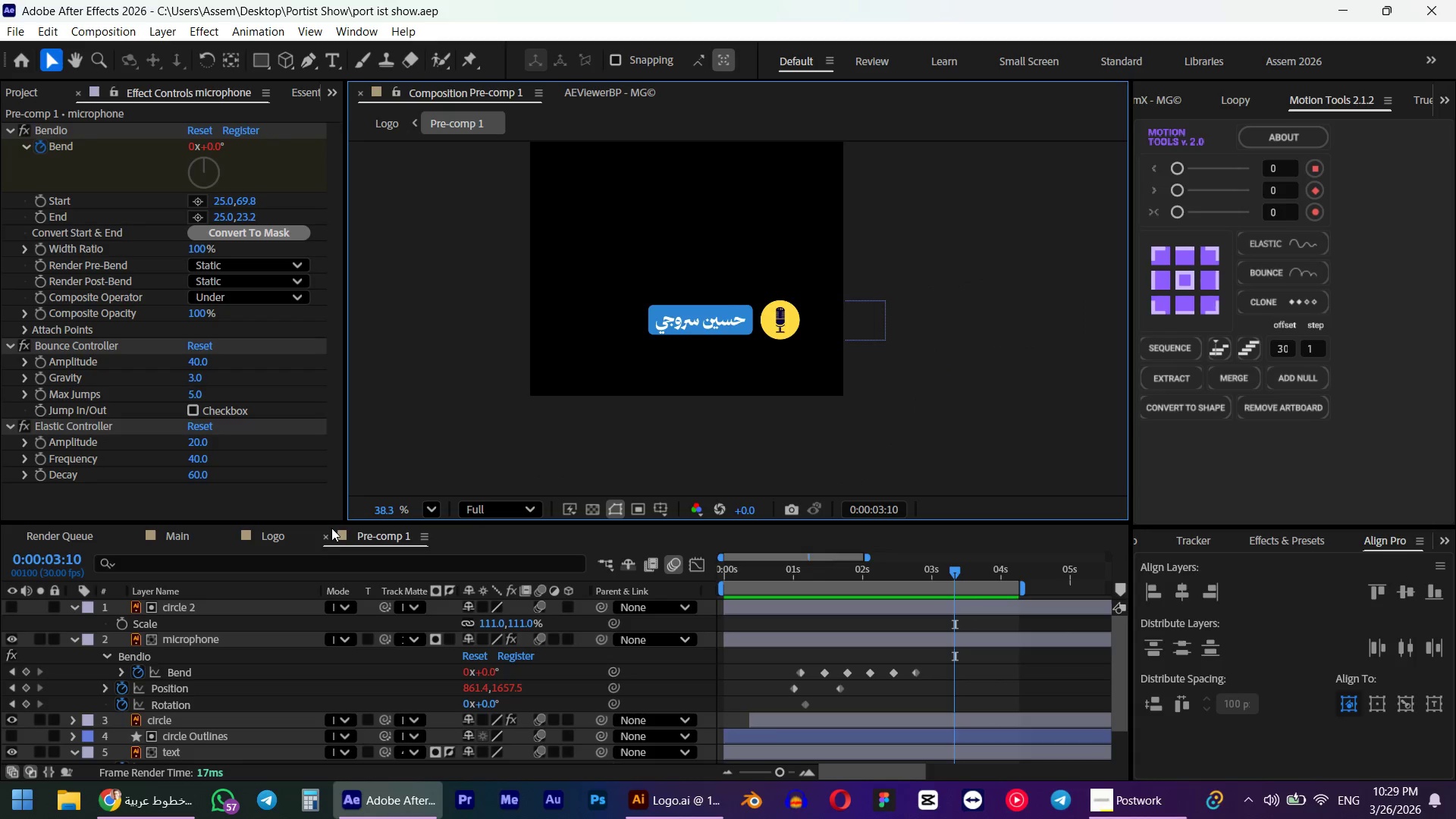 
left_click([323, 532])
 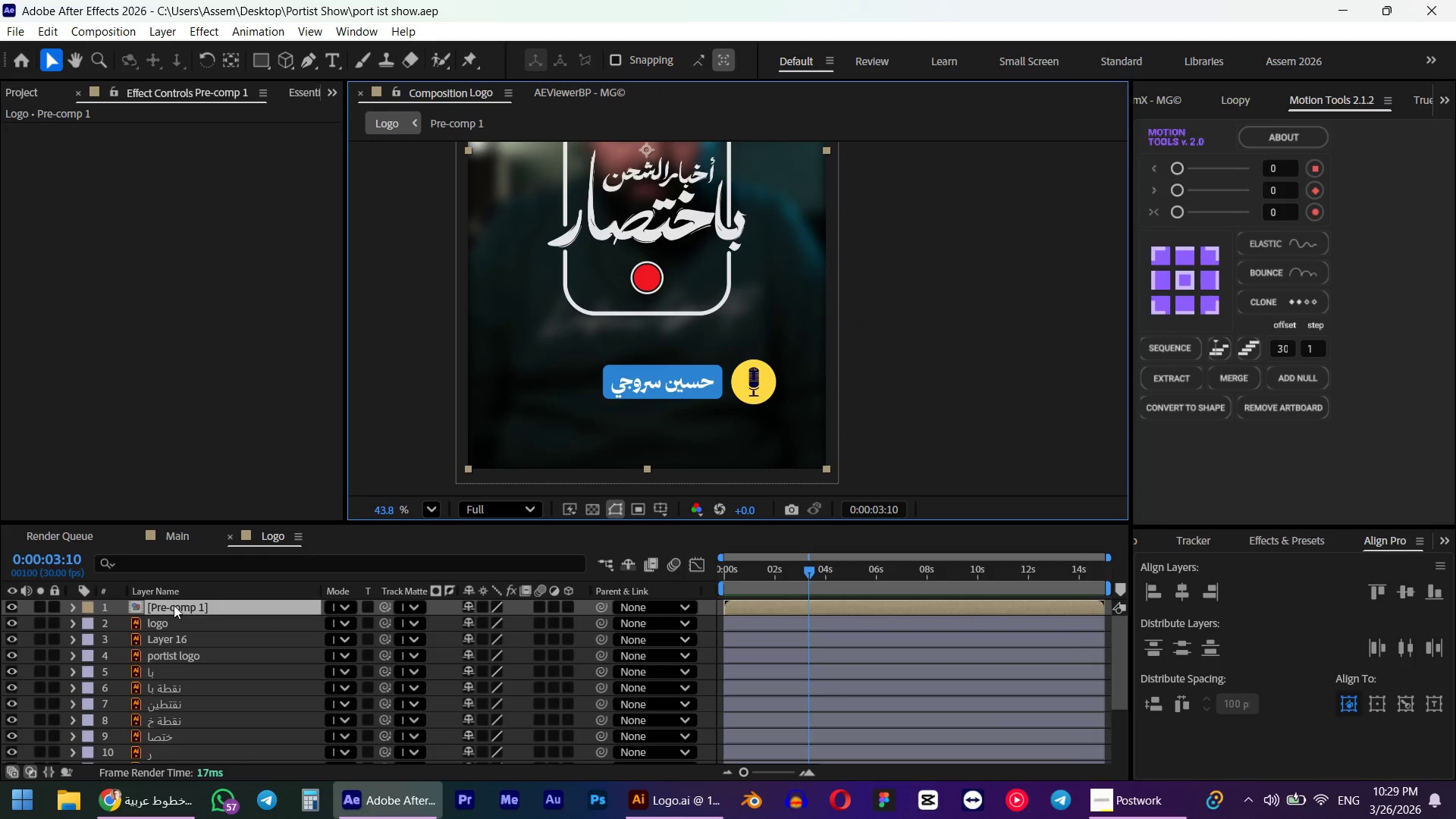 
double_click([174, 605])
 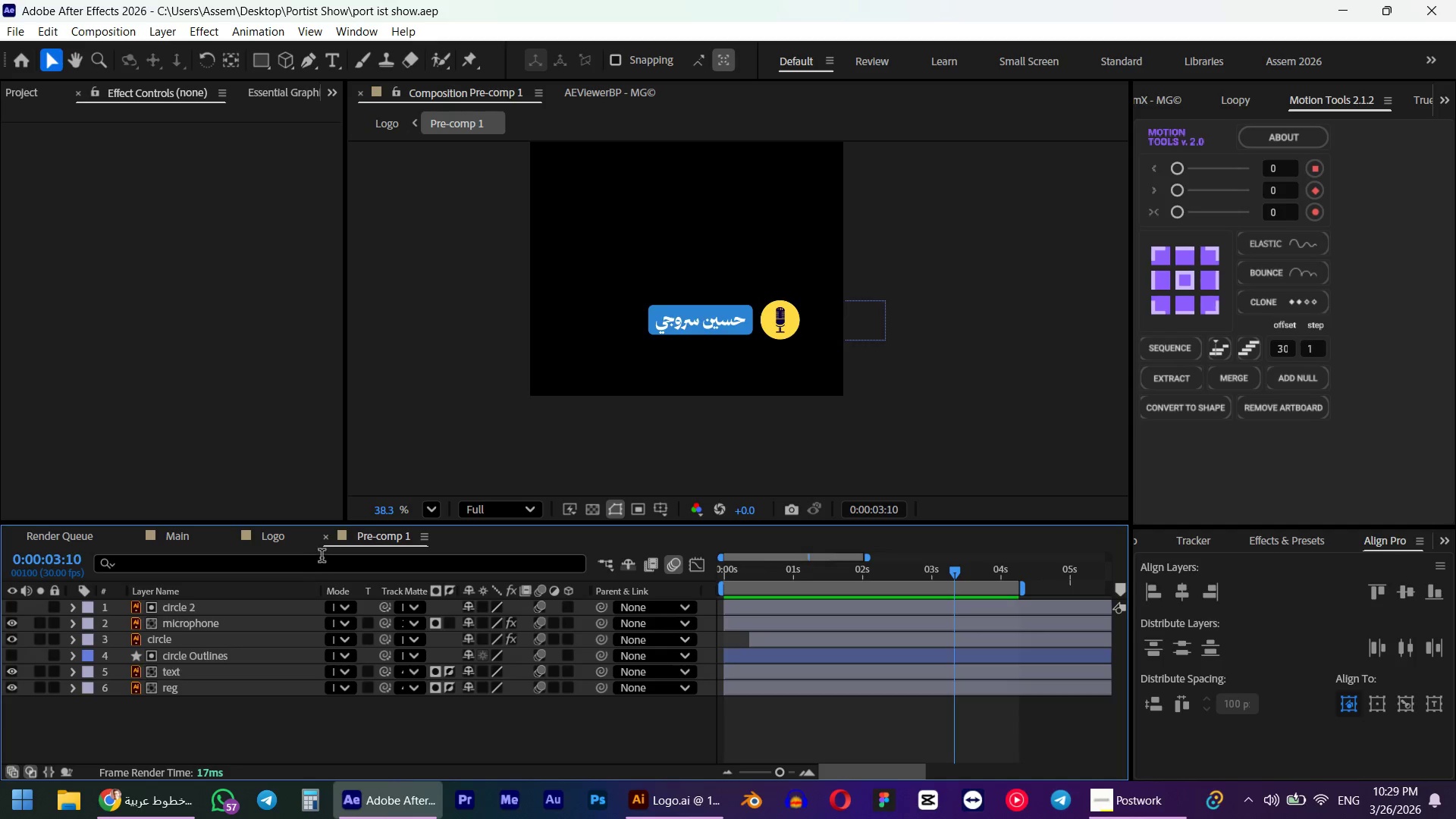 
left_click([325, 538])
 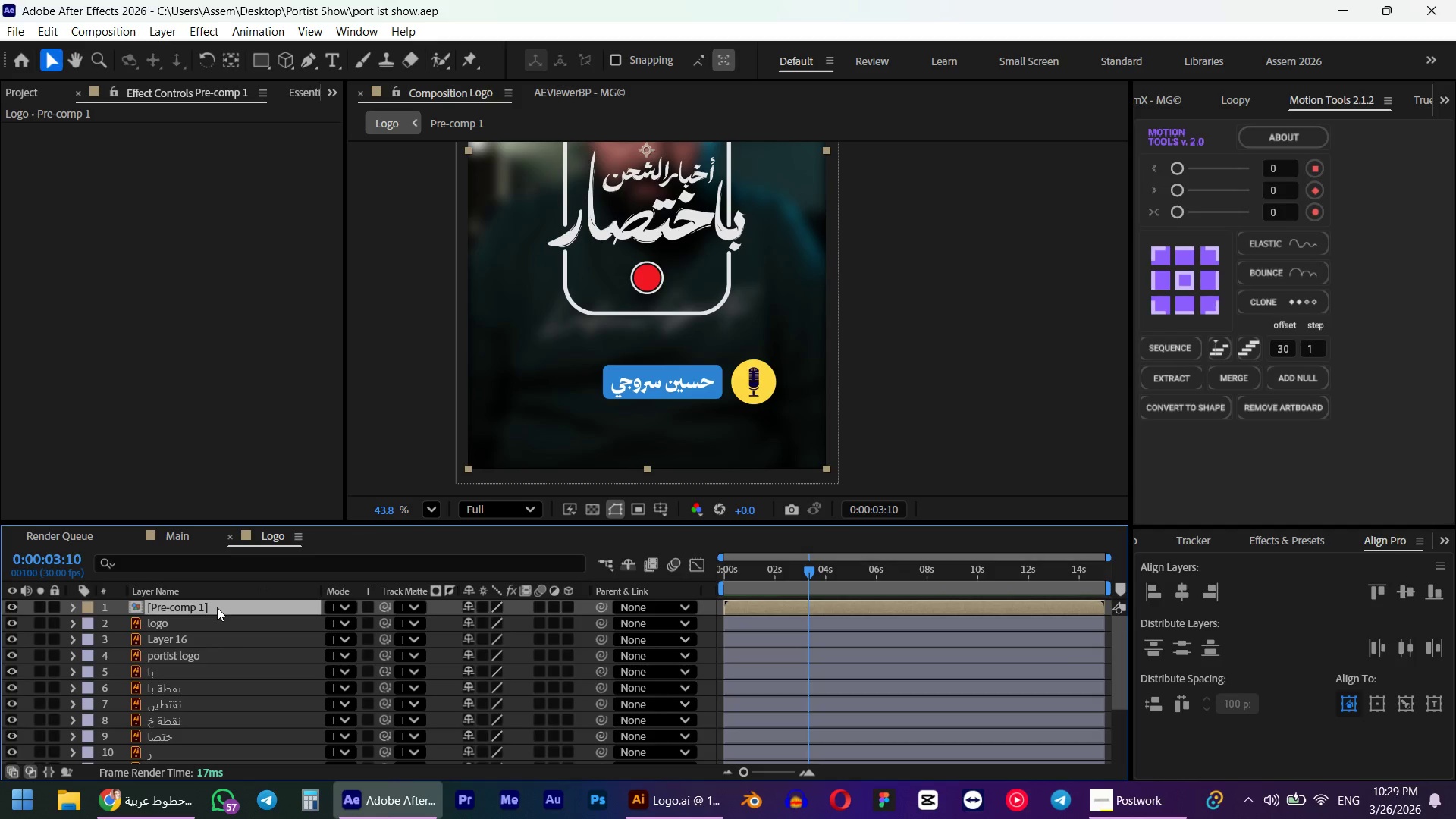 
key(Enter)
 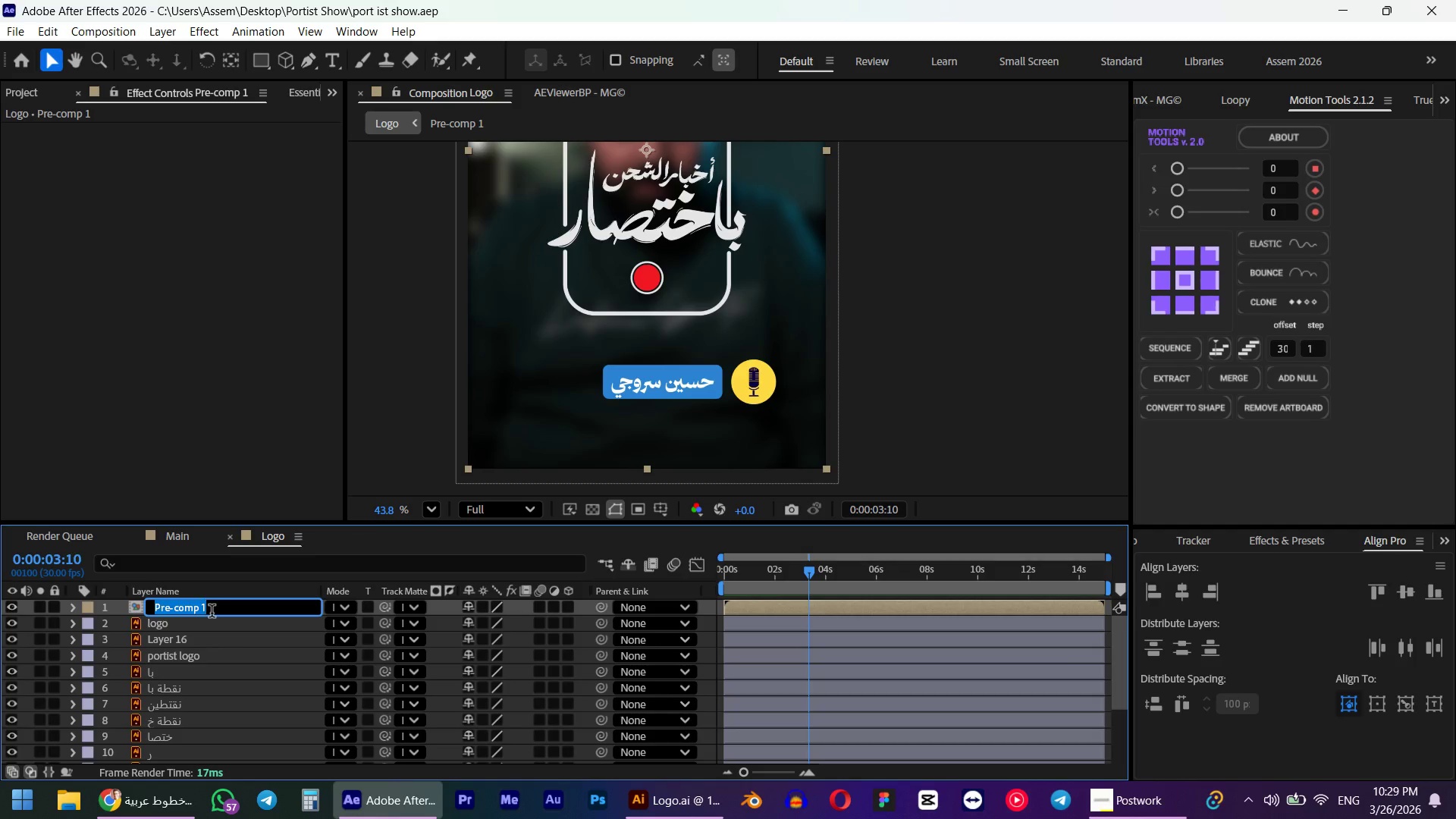 
type(speaker)
 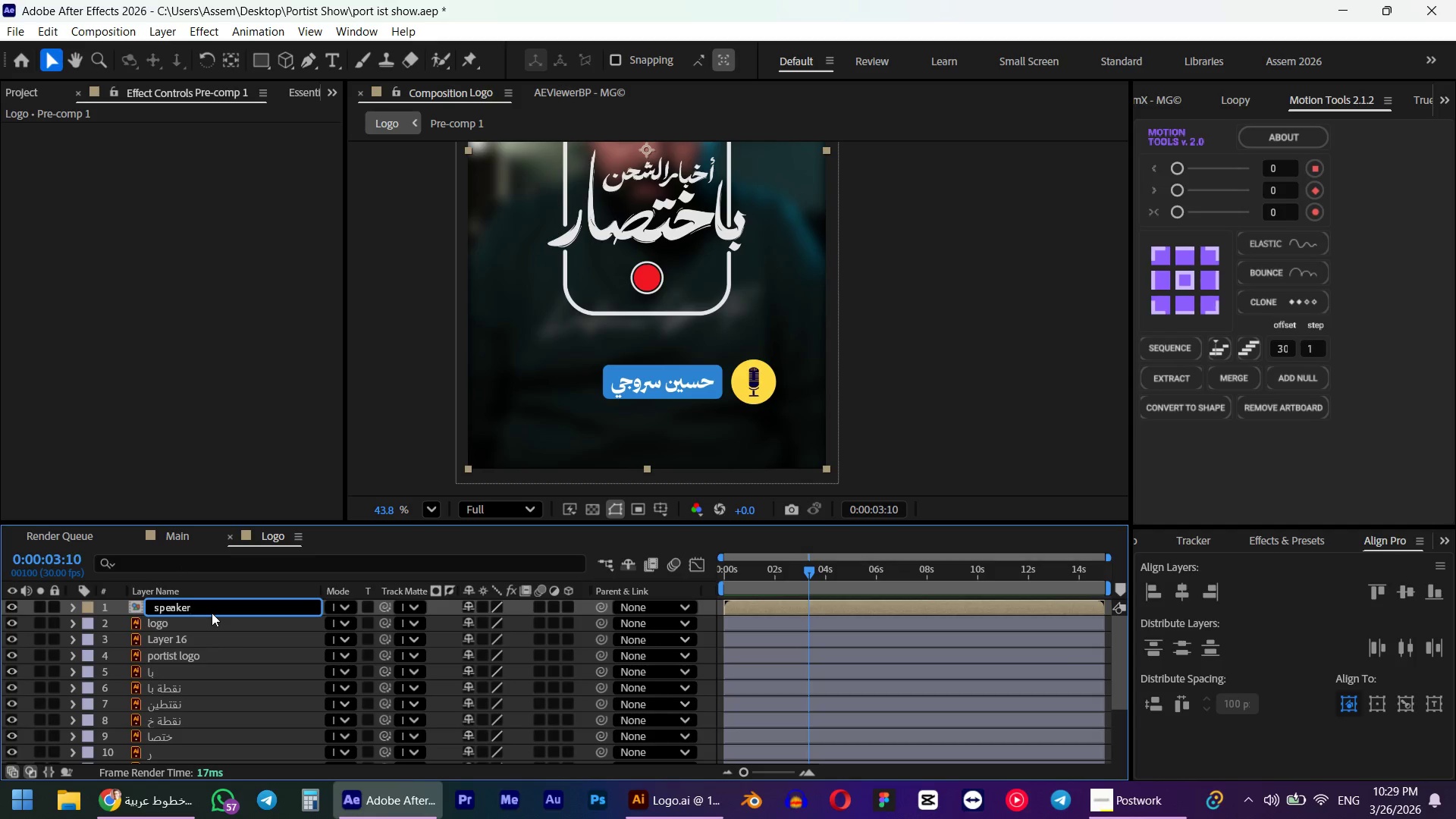 
key(Enter)
 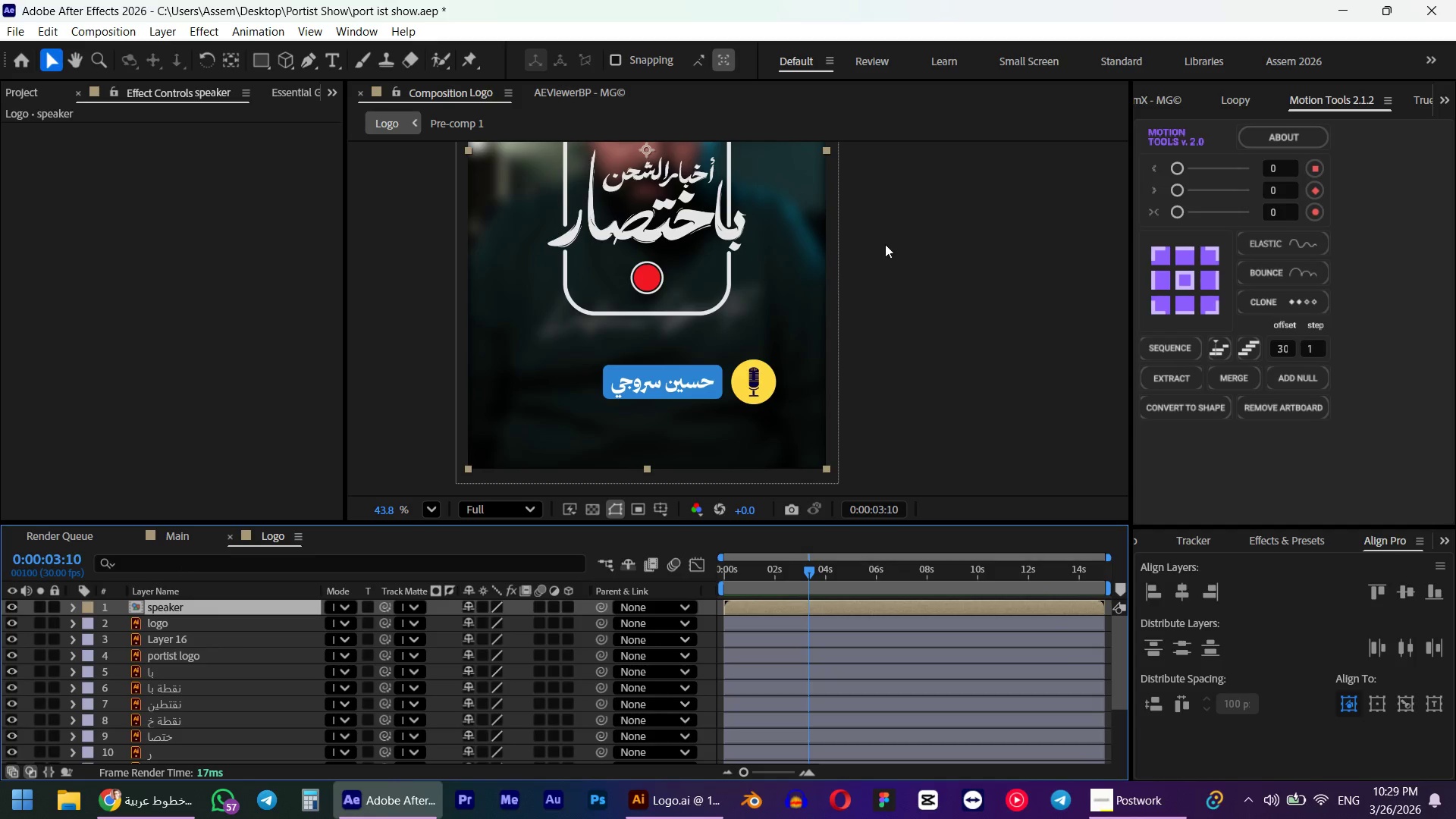 
scroll: coordinate [870, 266], scroll_direction: down, amount: 3.0
 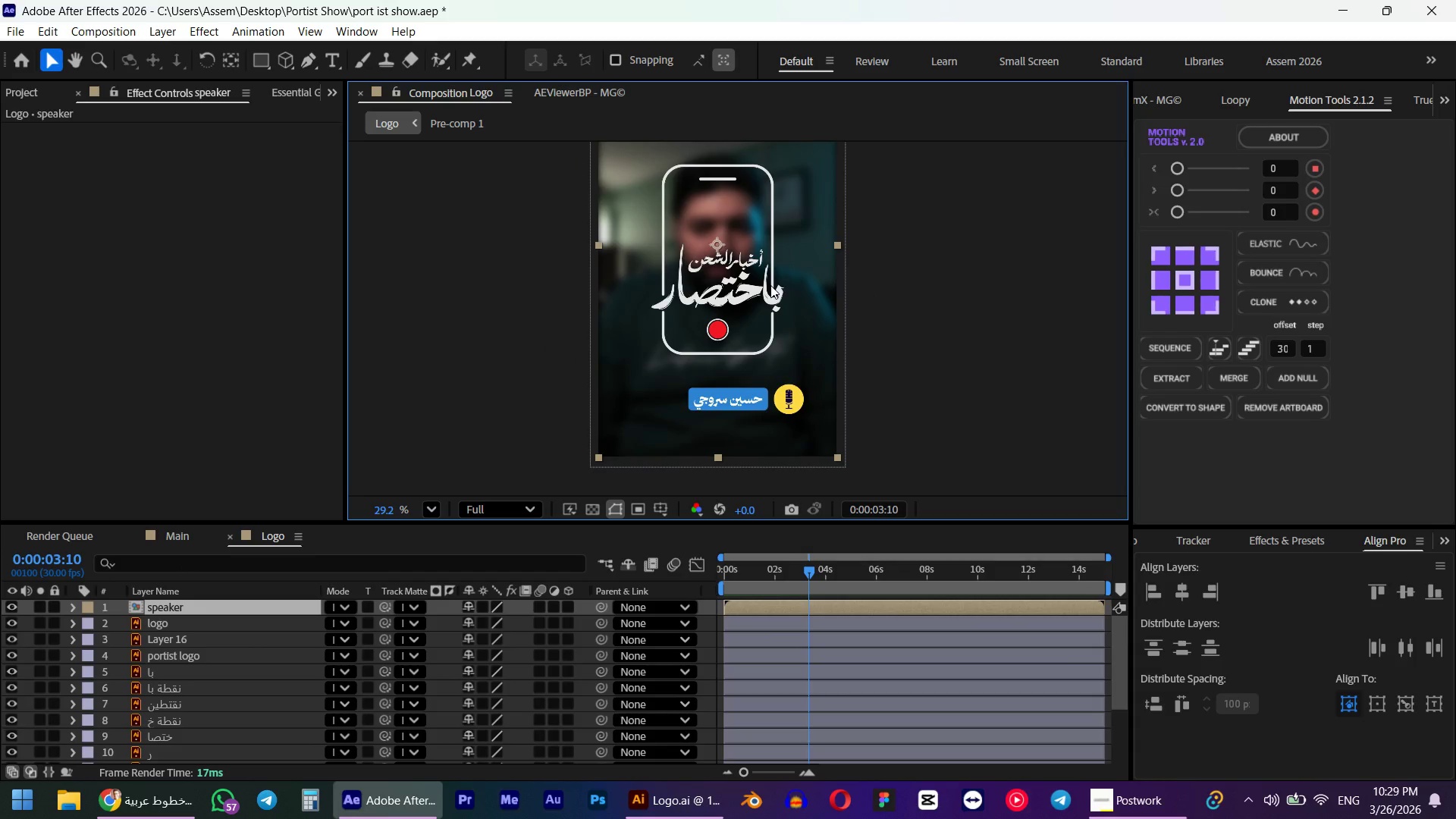 
hold_key(key=AltLeft, duration=0.36)
 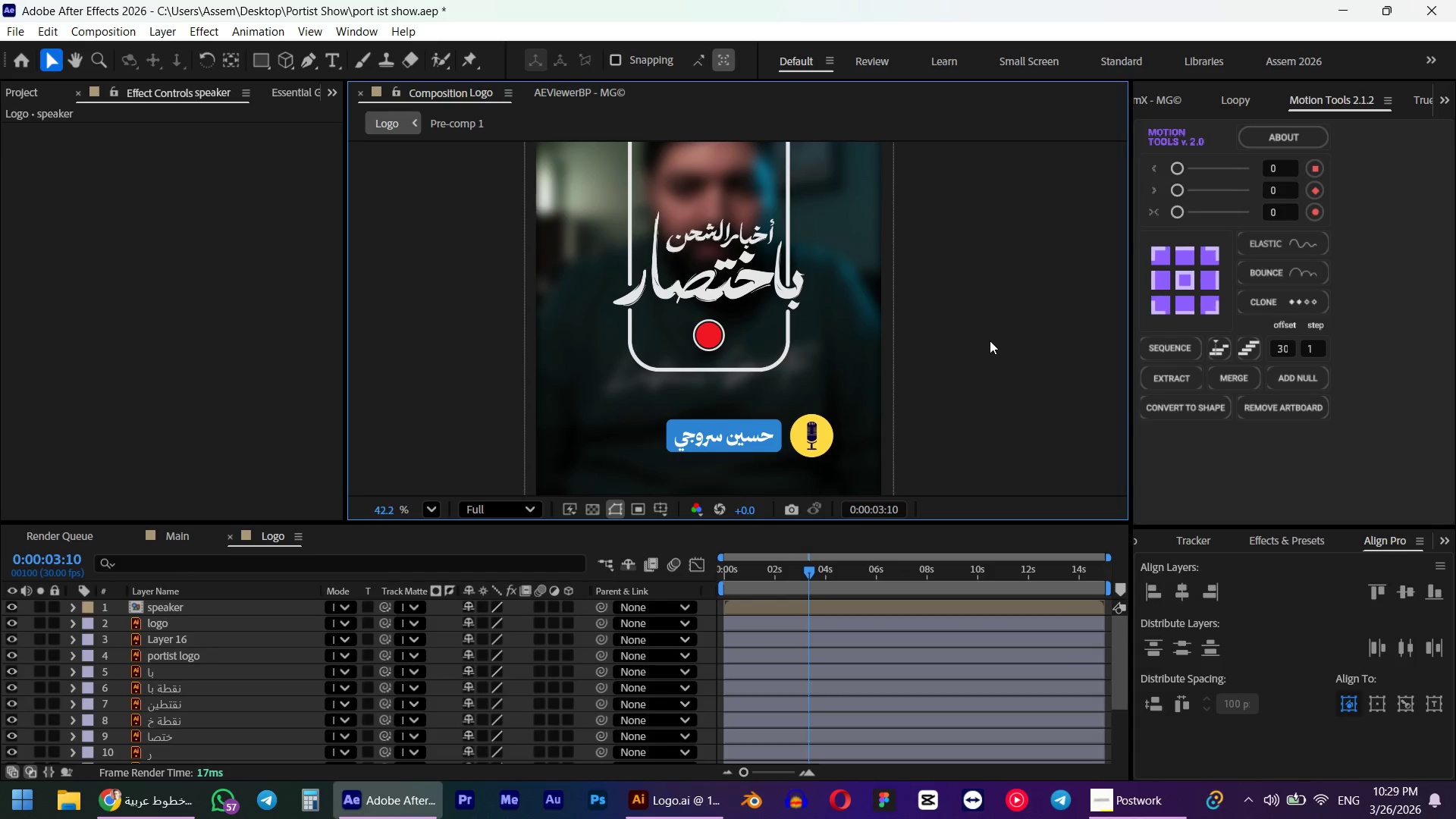 
left_click([990, 340])
 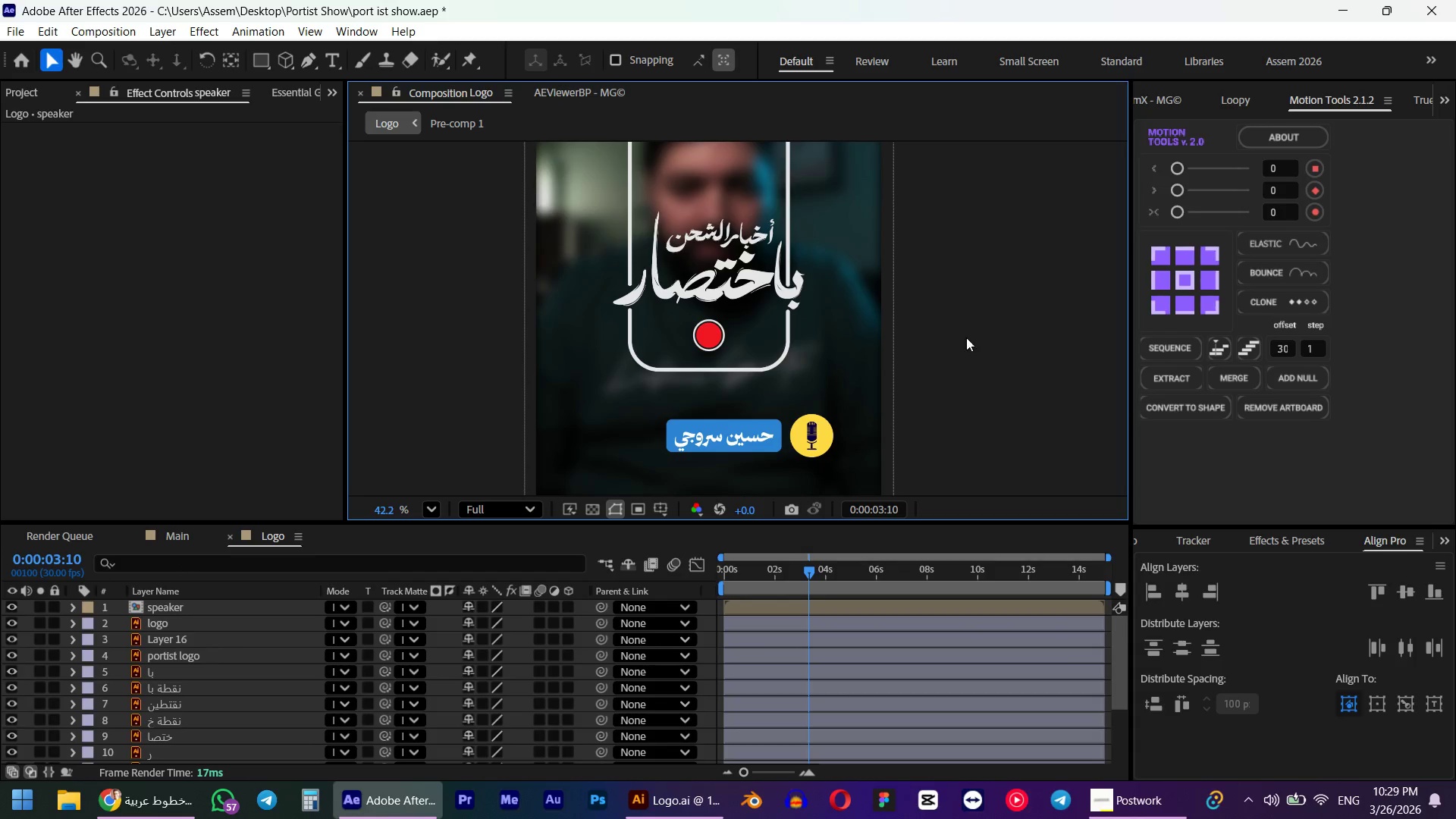 
scroll: coordinate [752, 265], scroll_direction: up, amount: 3.0
 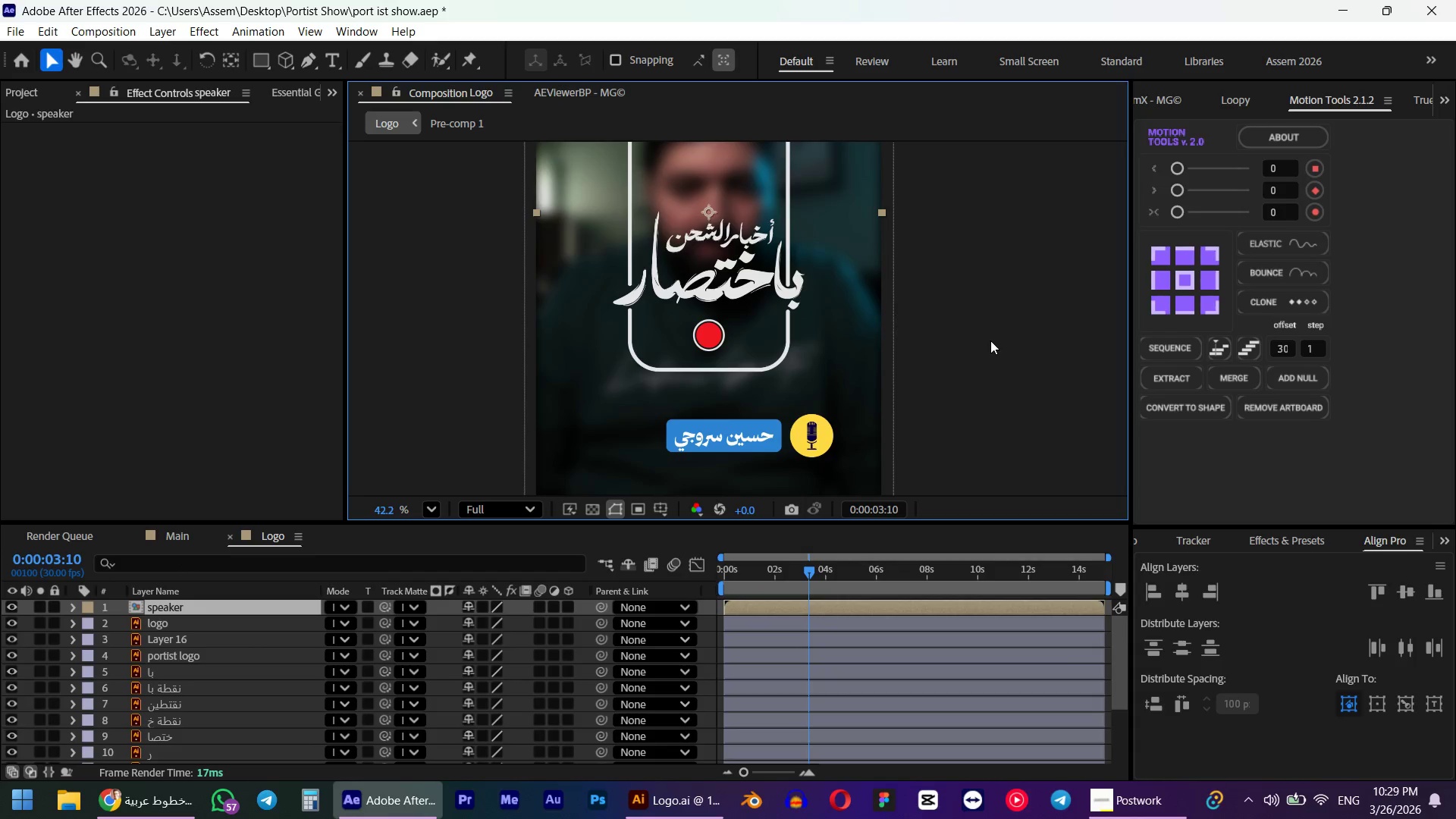 
key(Alt+AltLeft)
 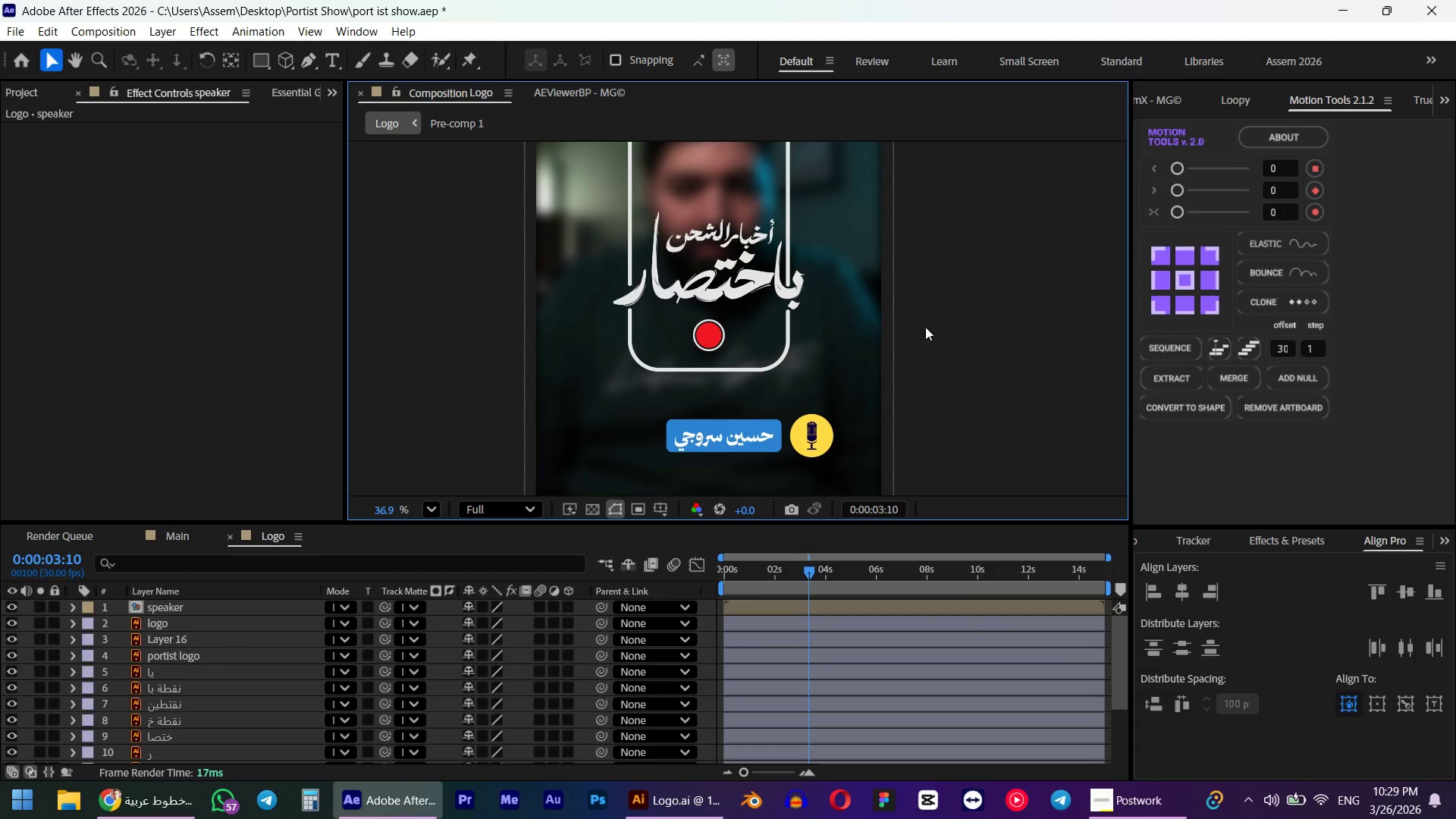 
scroll: coordinate [927, 327], scroll_direction: down, amount: 1.0
 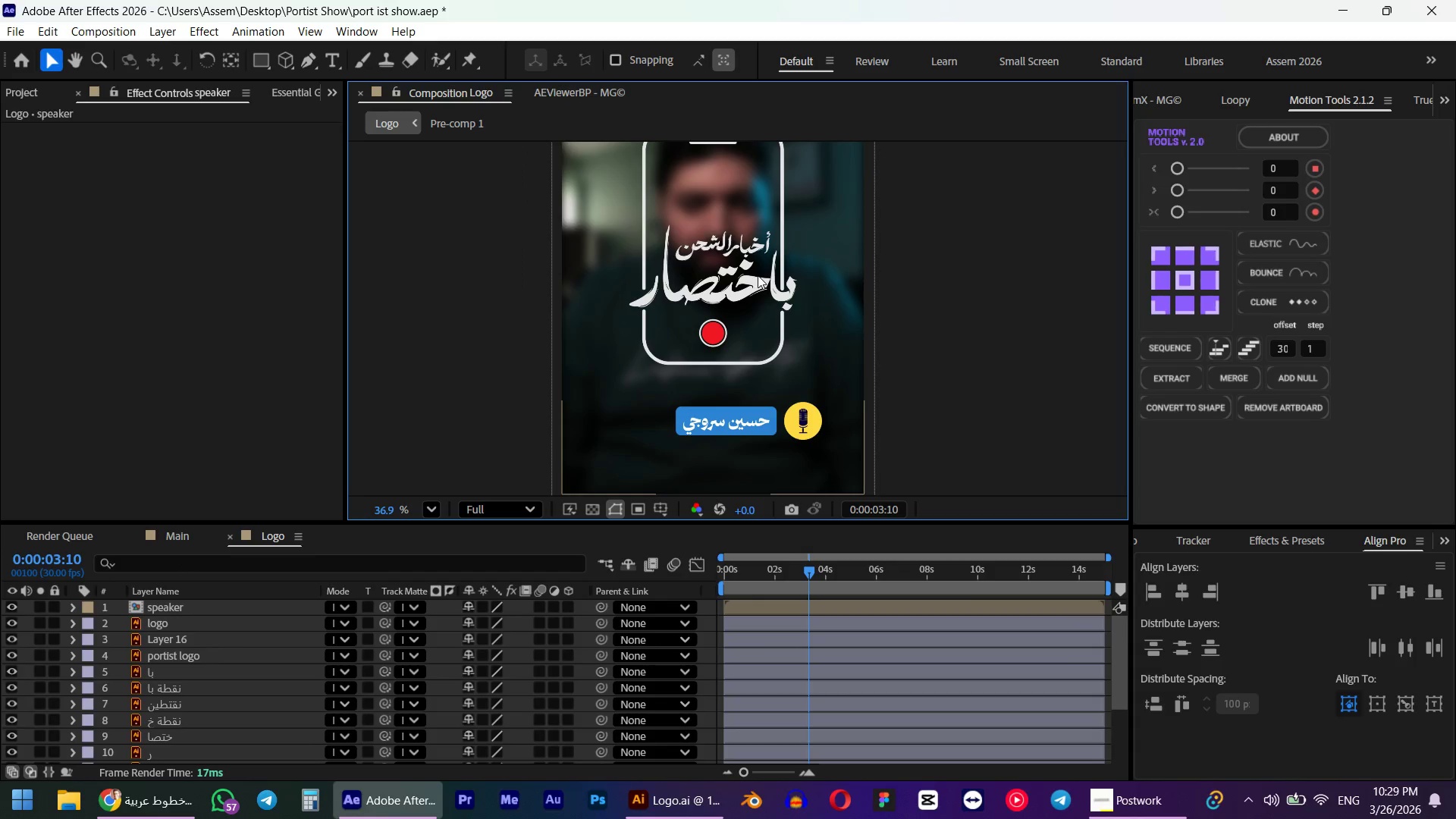 
left_click([758, 275])
 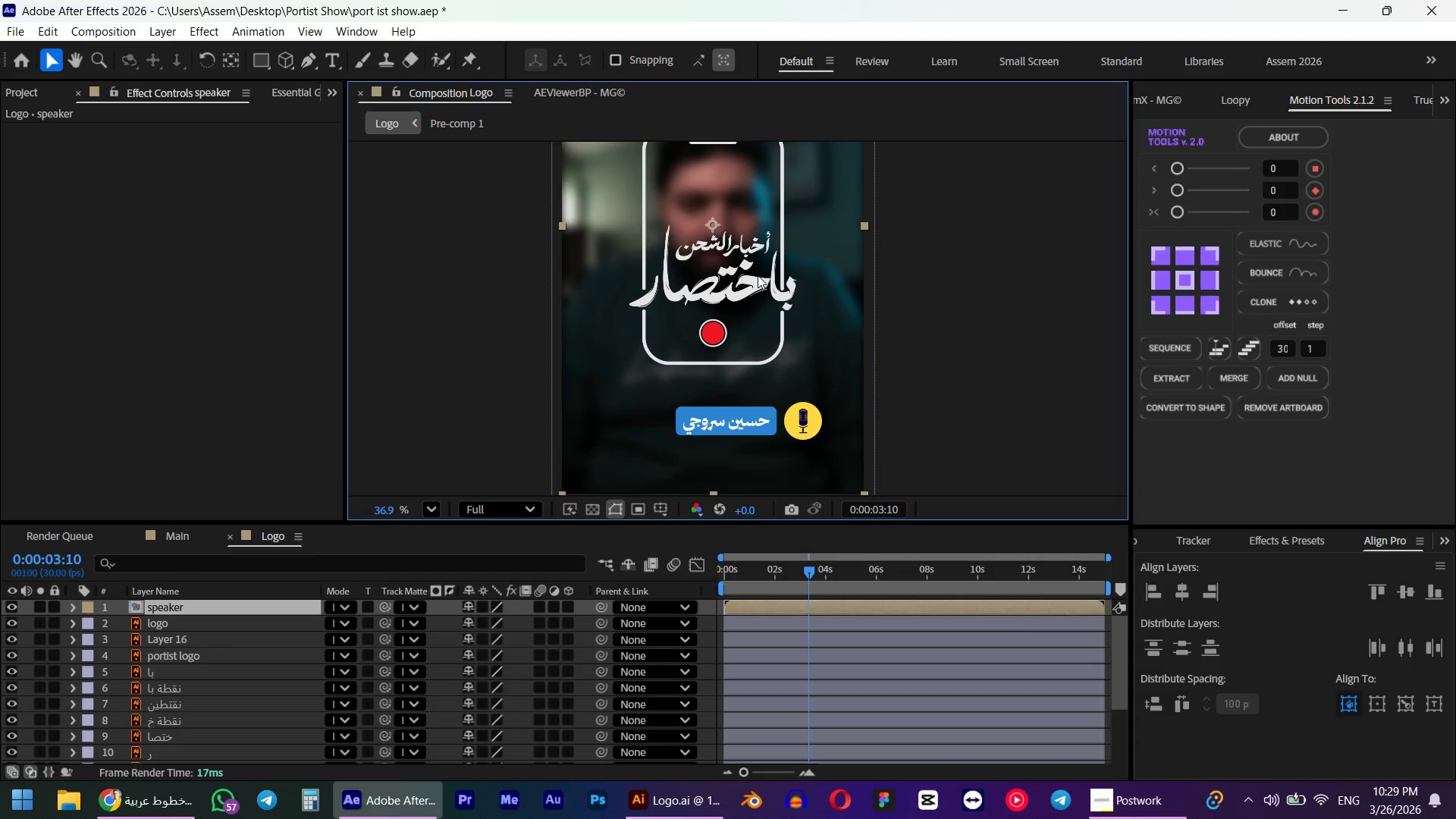 
left_click_drag(start_coordinate=[758, 275], to_coordinate=[617, 344])
 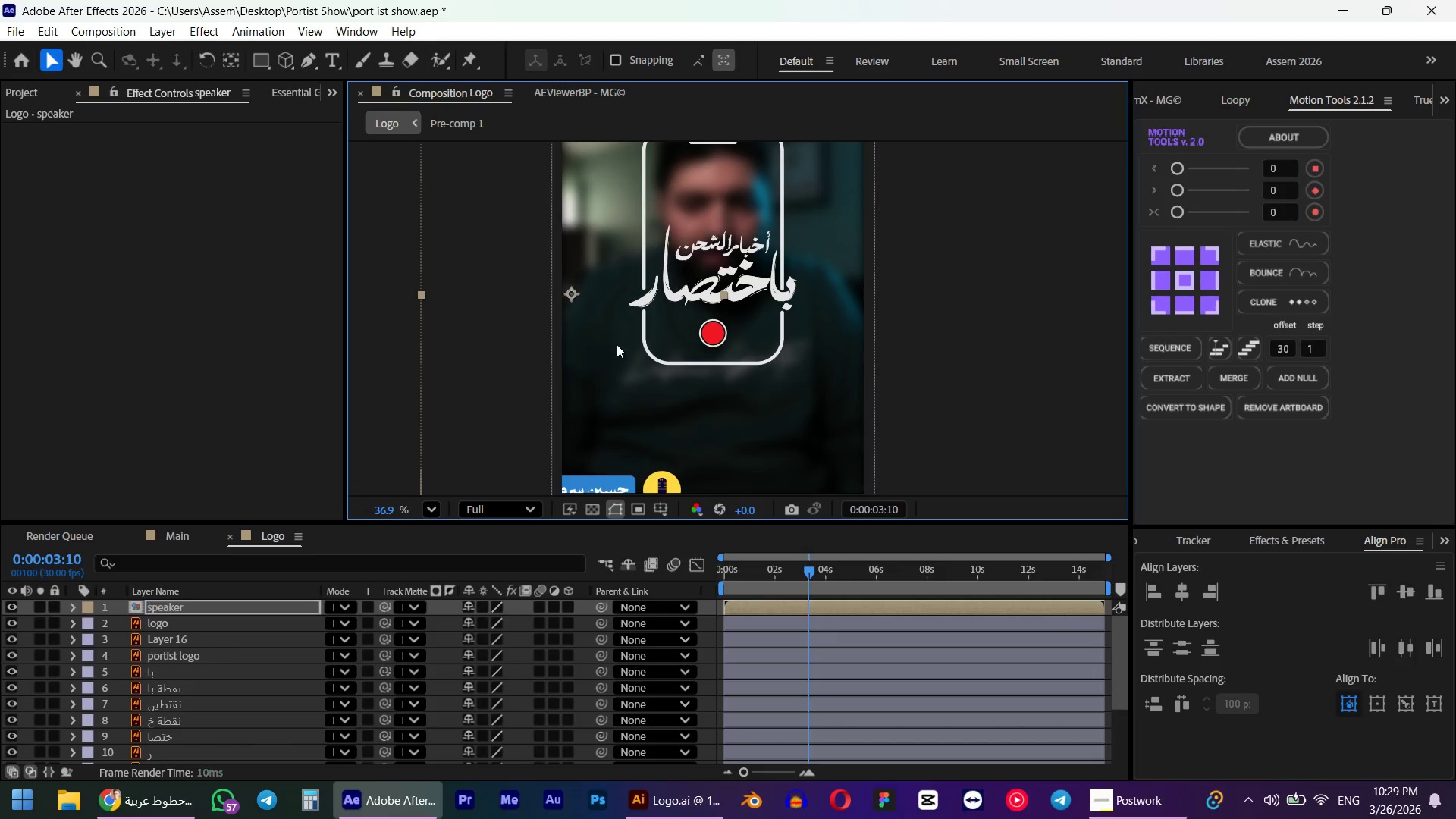 
key(Control+Z)
 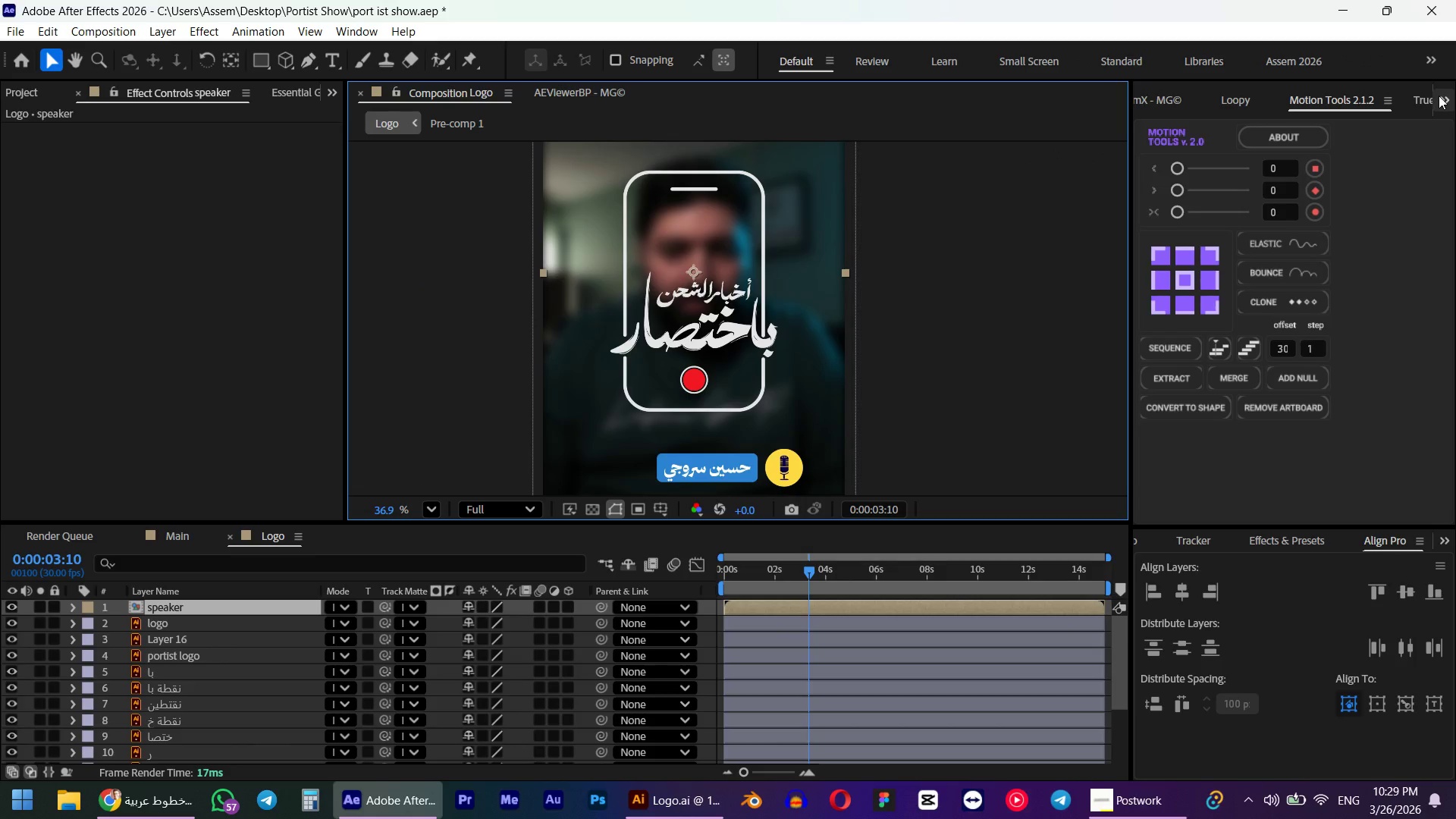 
wait(6.33)
 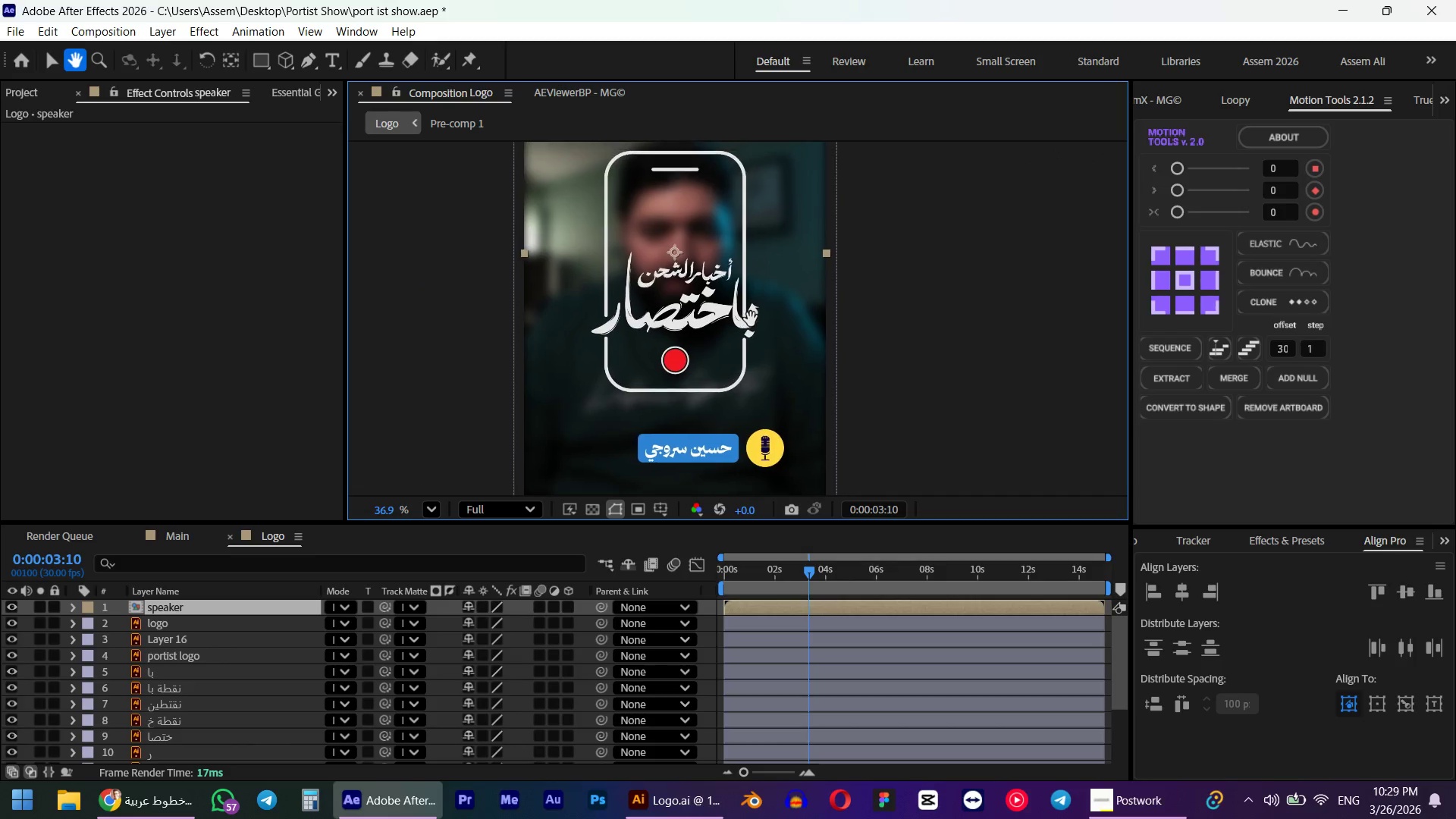 
scroll: coordinate [970, 298], scroll_direction: down, amount: 4.0
 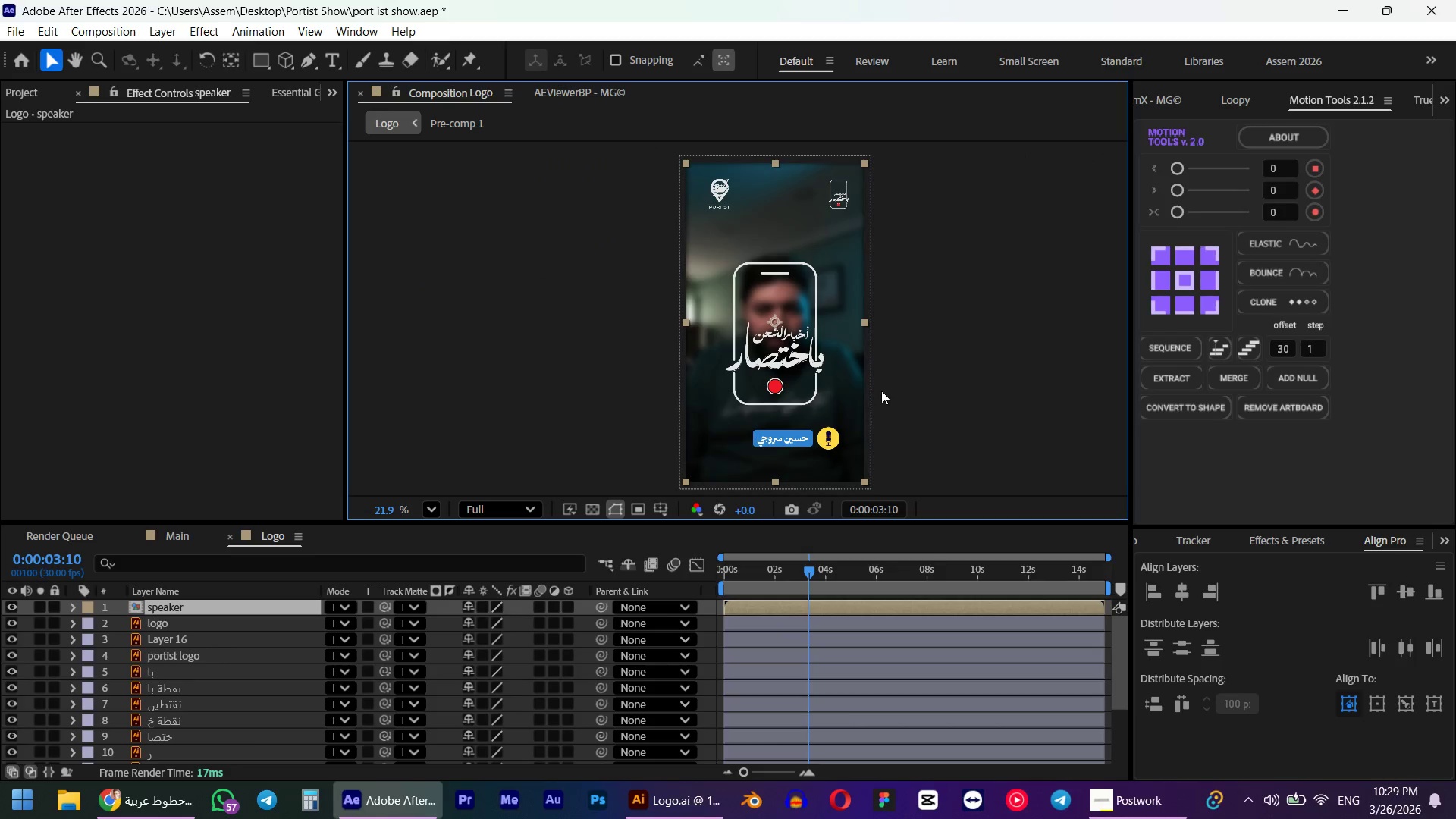 
double_click([739, 611])
 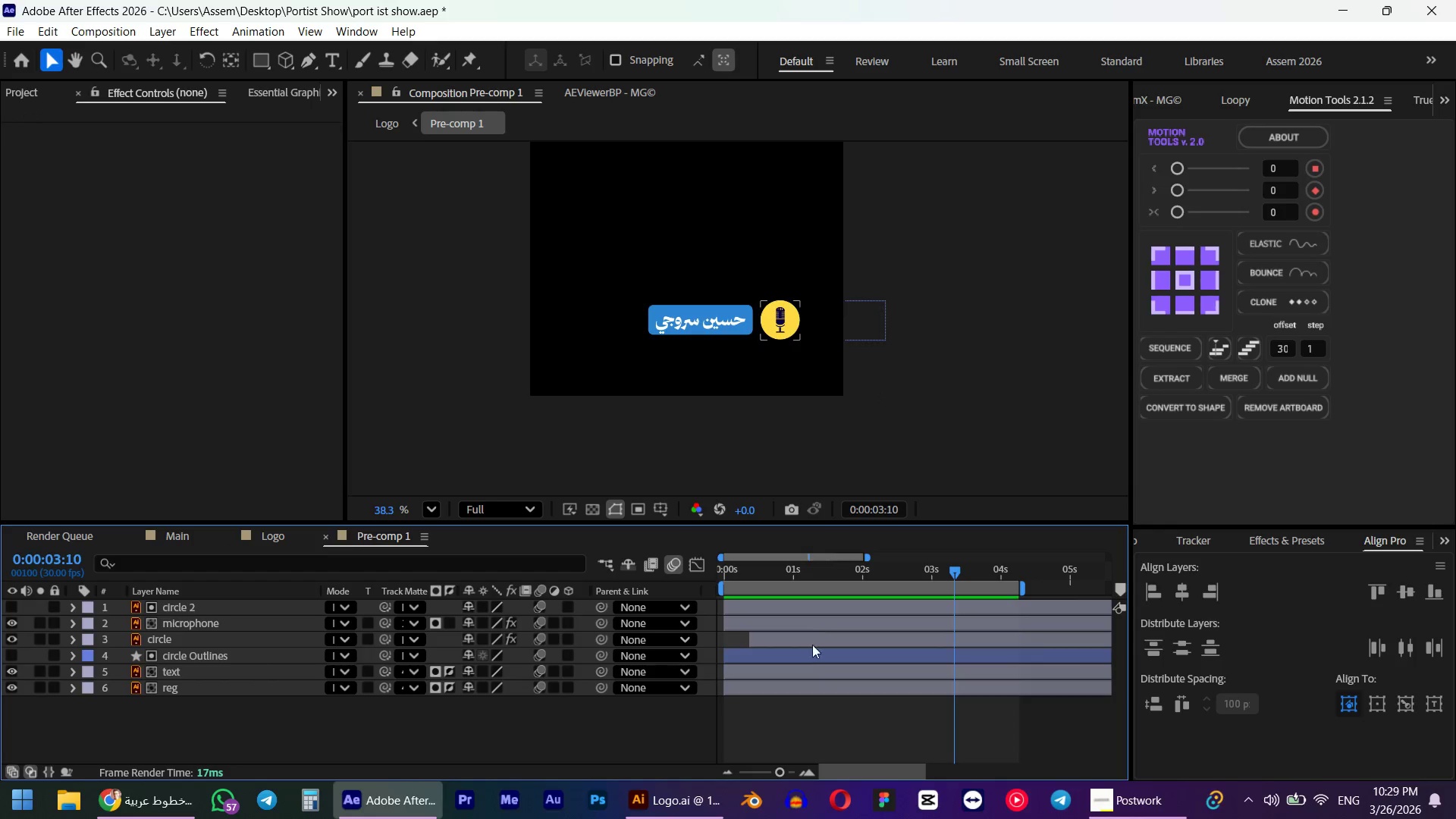 
left_click([834, 711])
 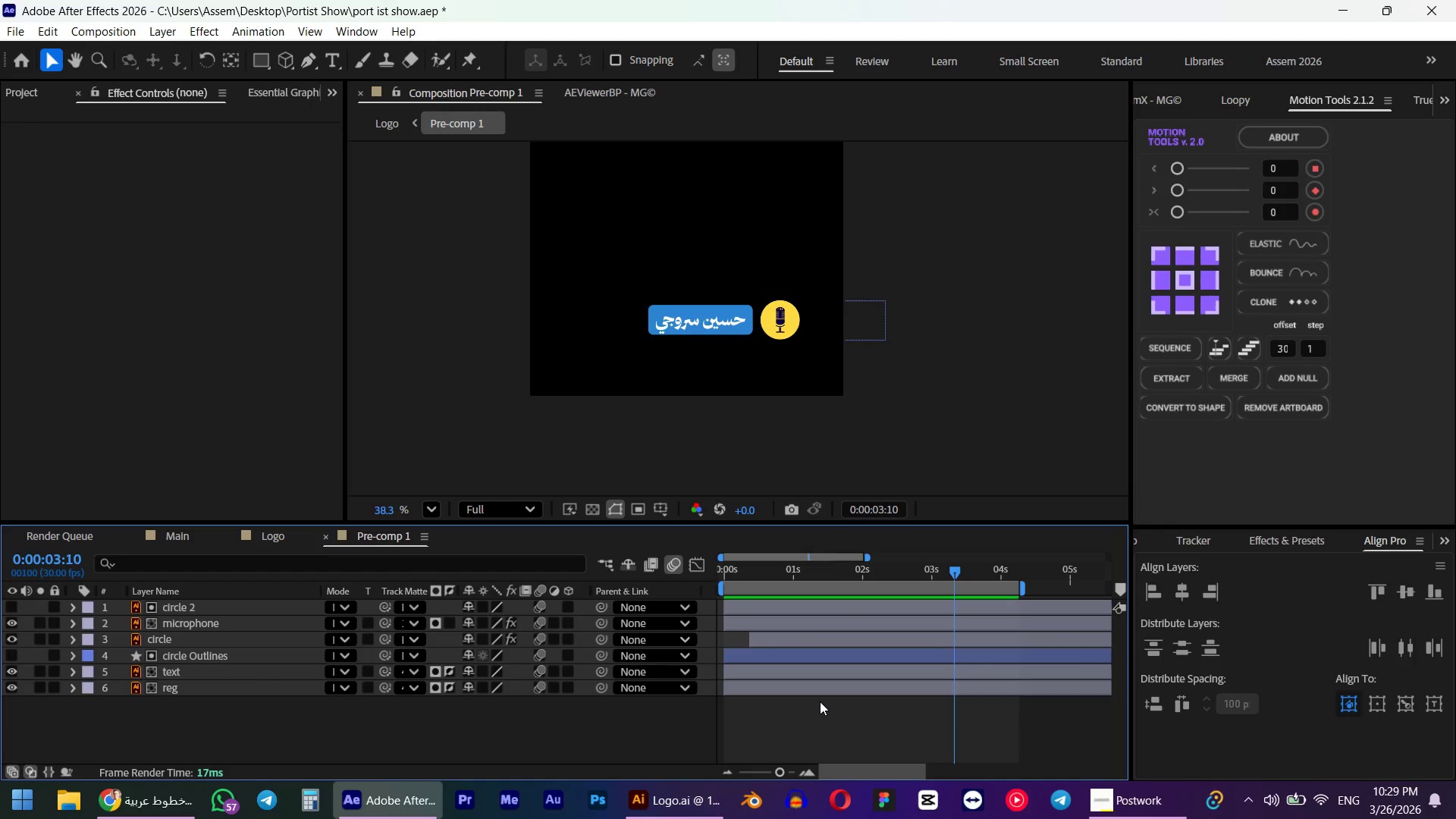 
key(Control+Shift+N)
 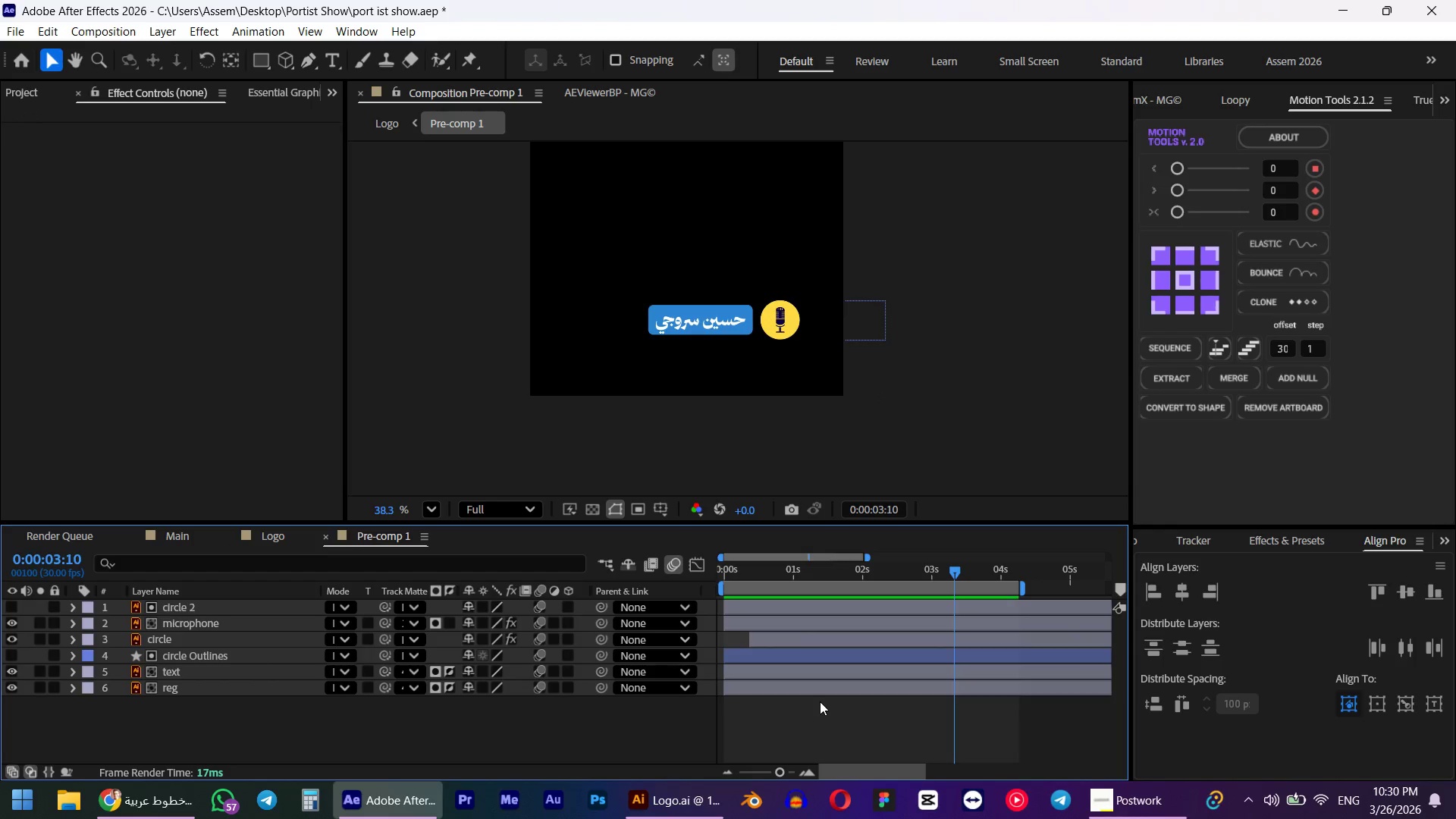 
left_click([820, 701])
 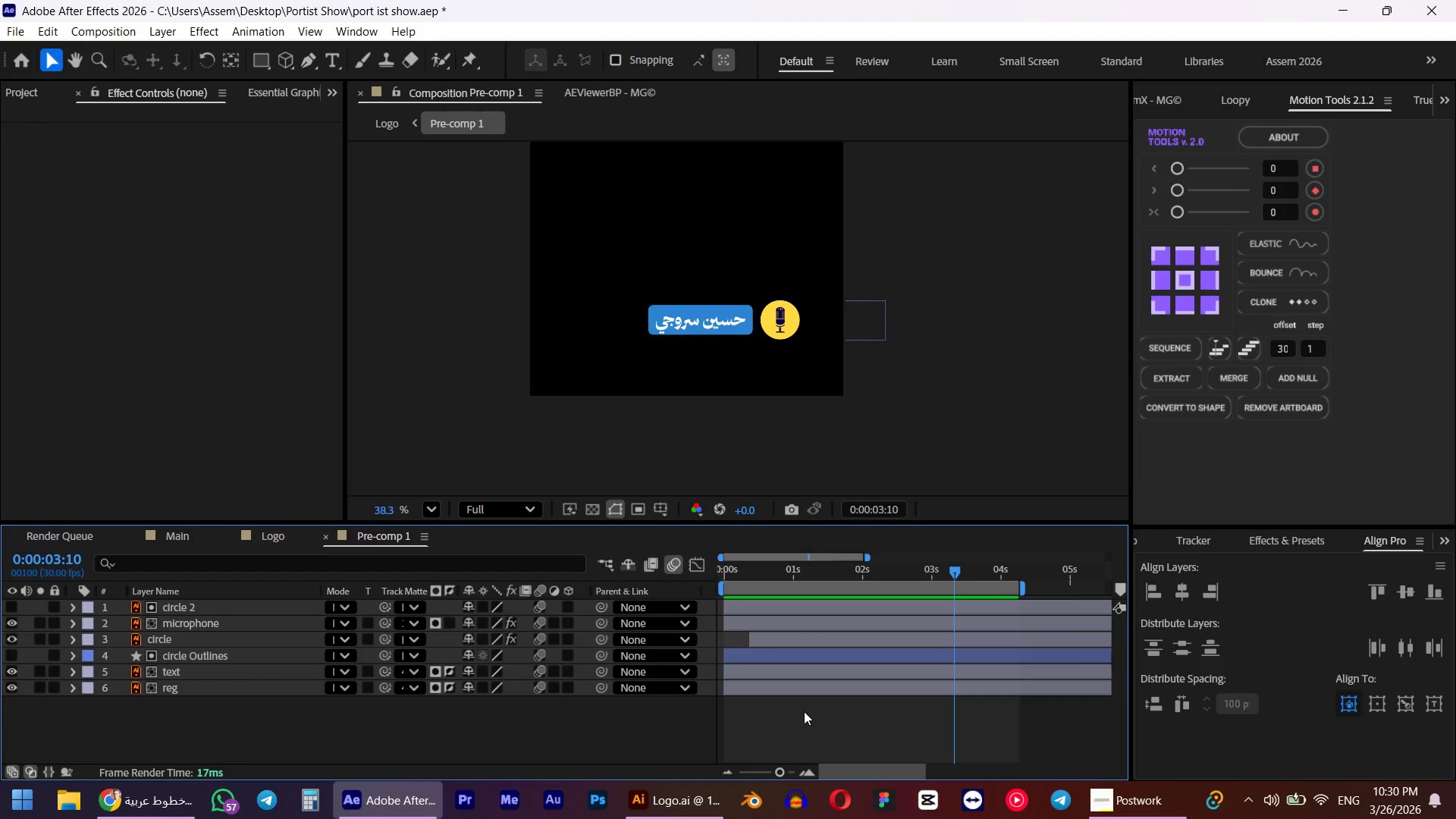 
key(Control+Shift+N)
 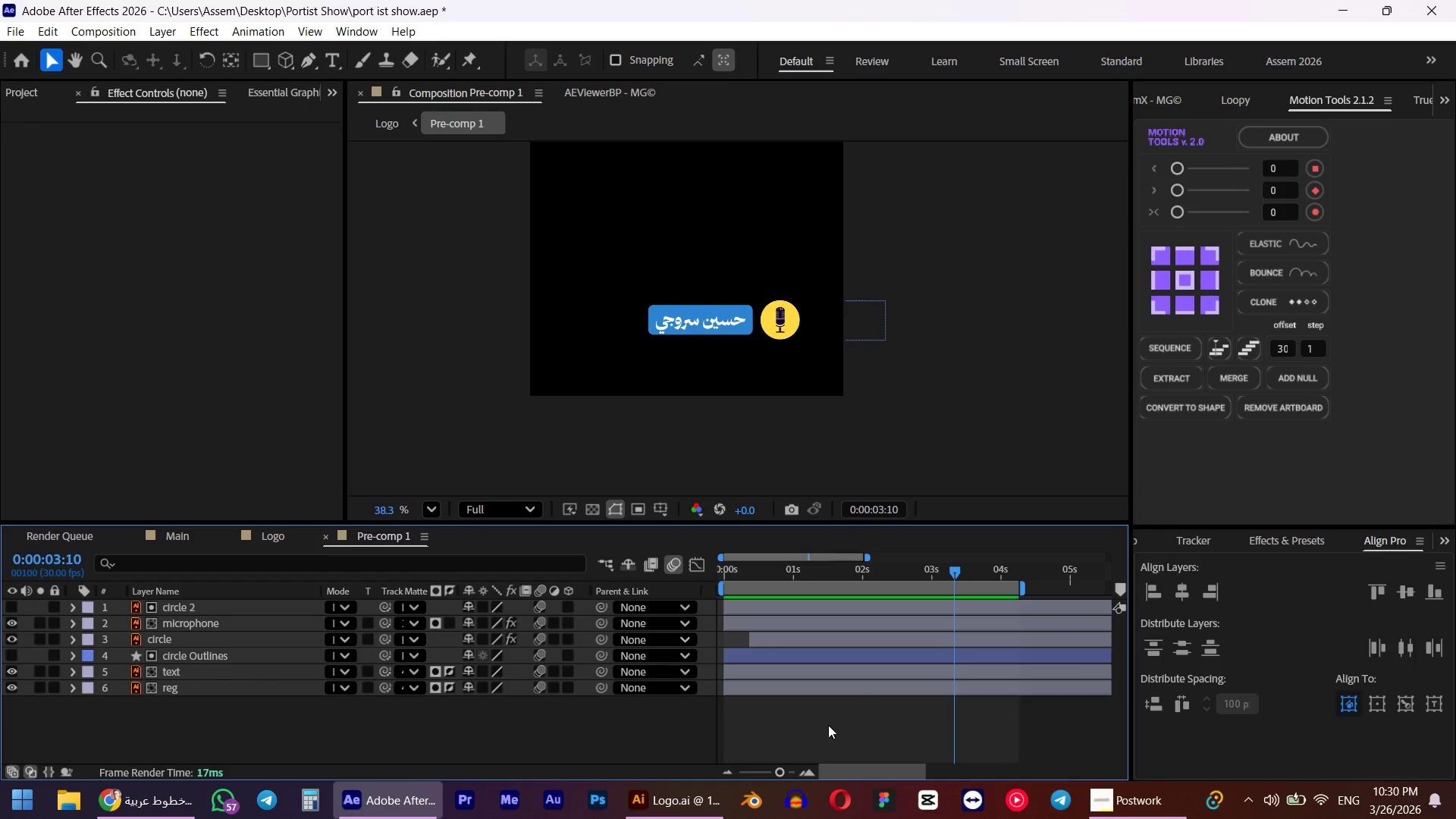 
scroll: coordinate [848, 620], scroll_direction: none, amount: 0.0
 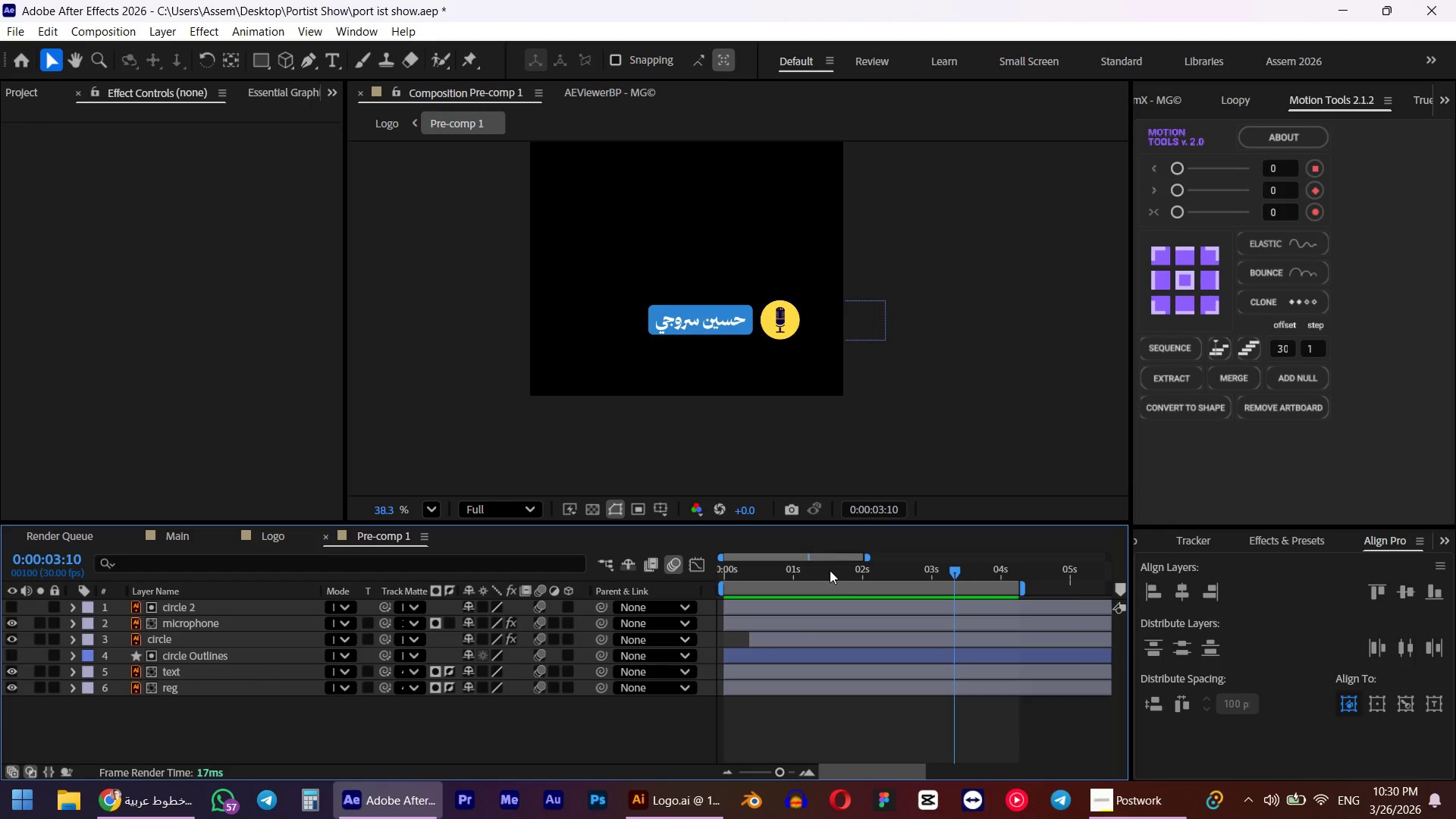 
left_click([830, 570])
 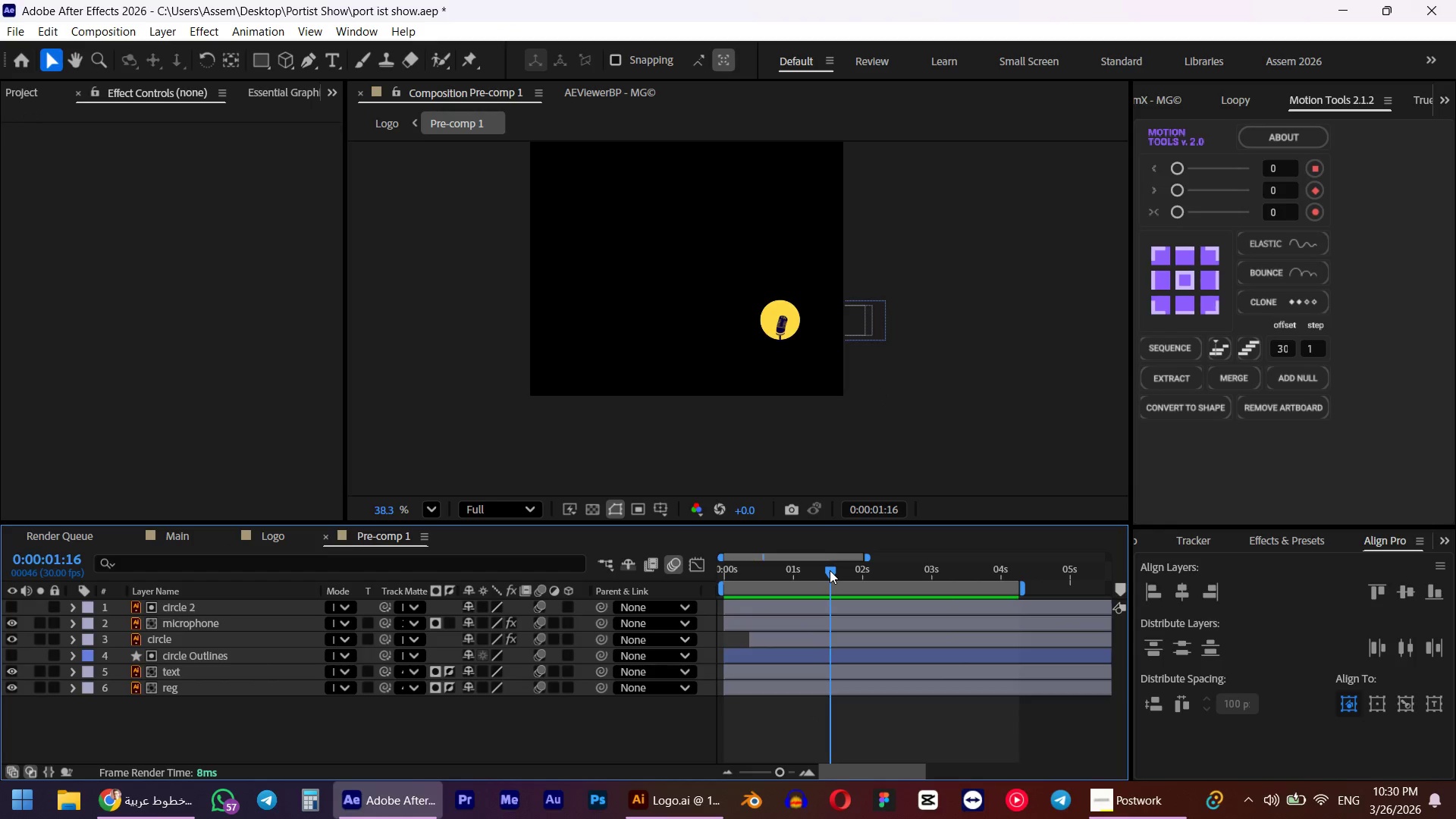 
key(Control+Shift+N)
 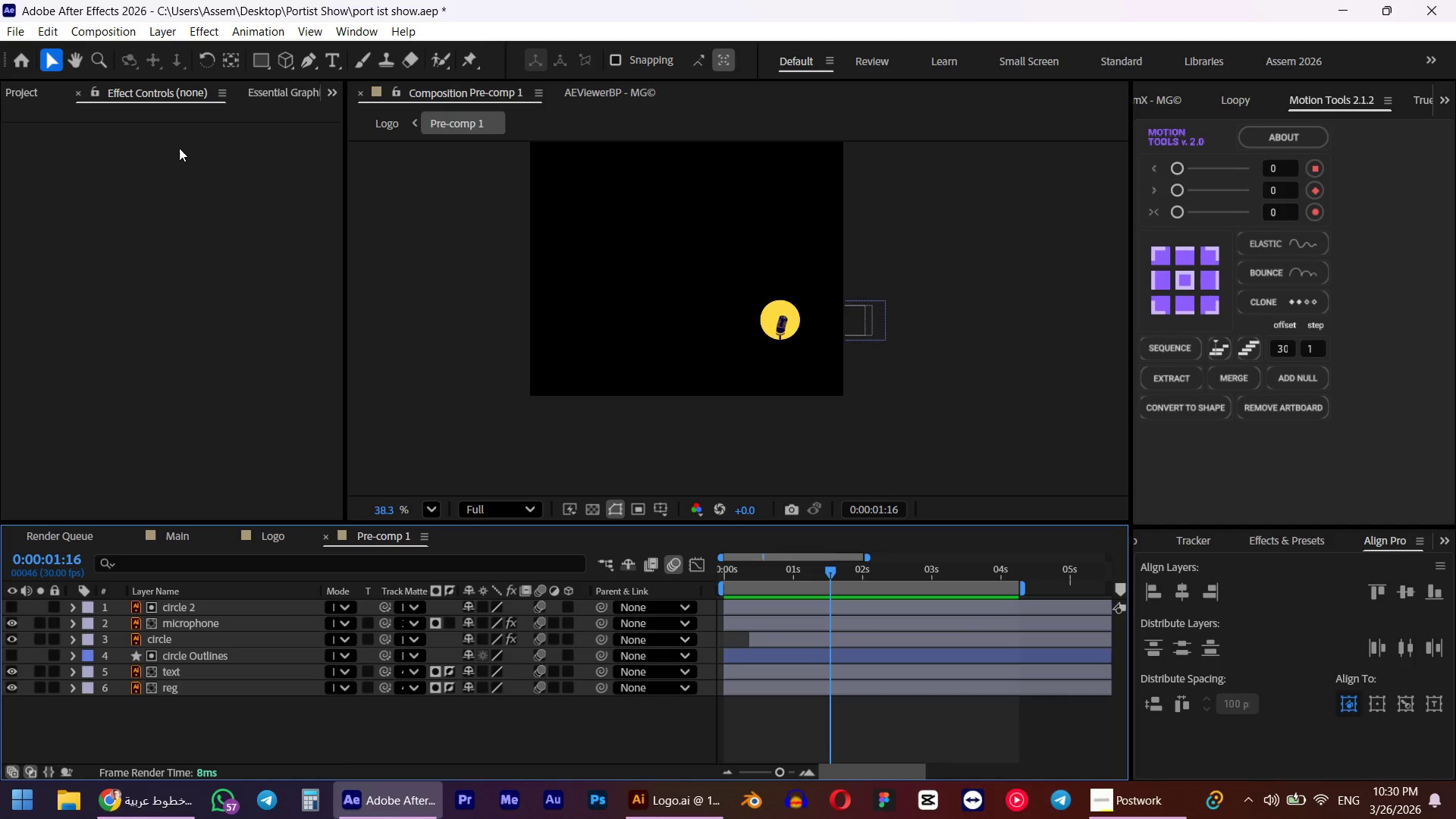 
right_click([771, 735])
 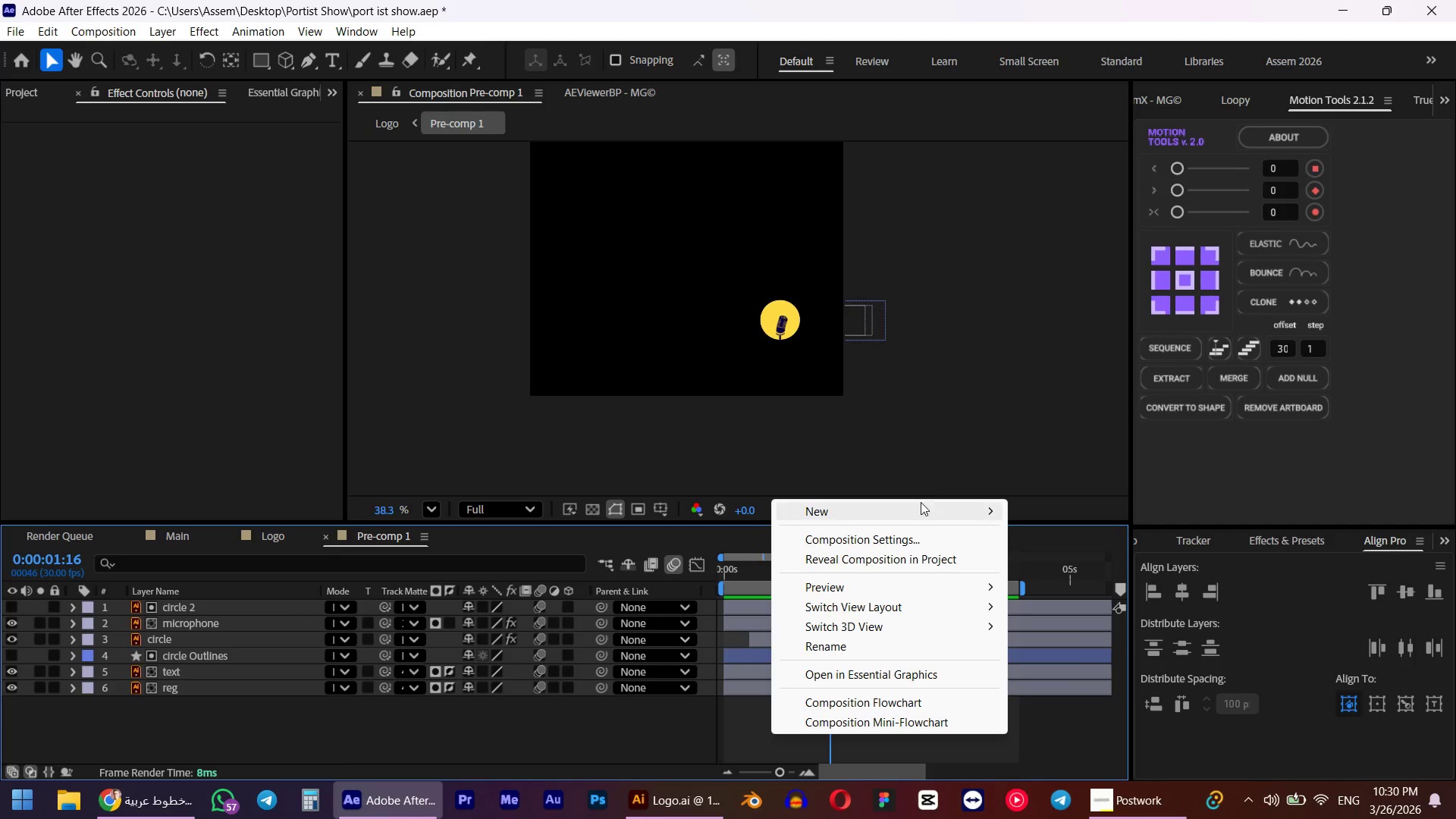 
left_click([917, 512])
 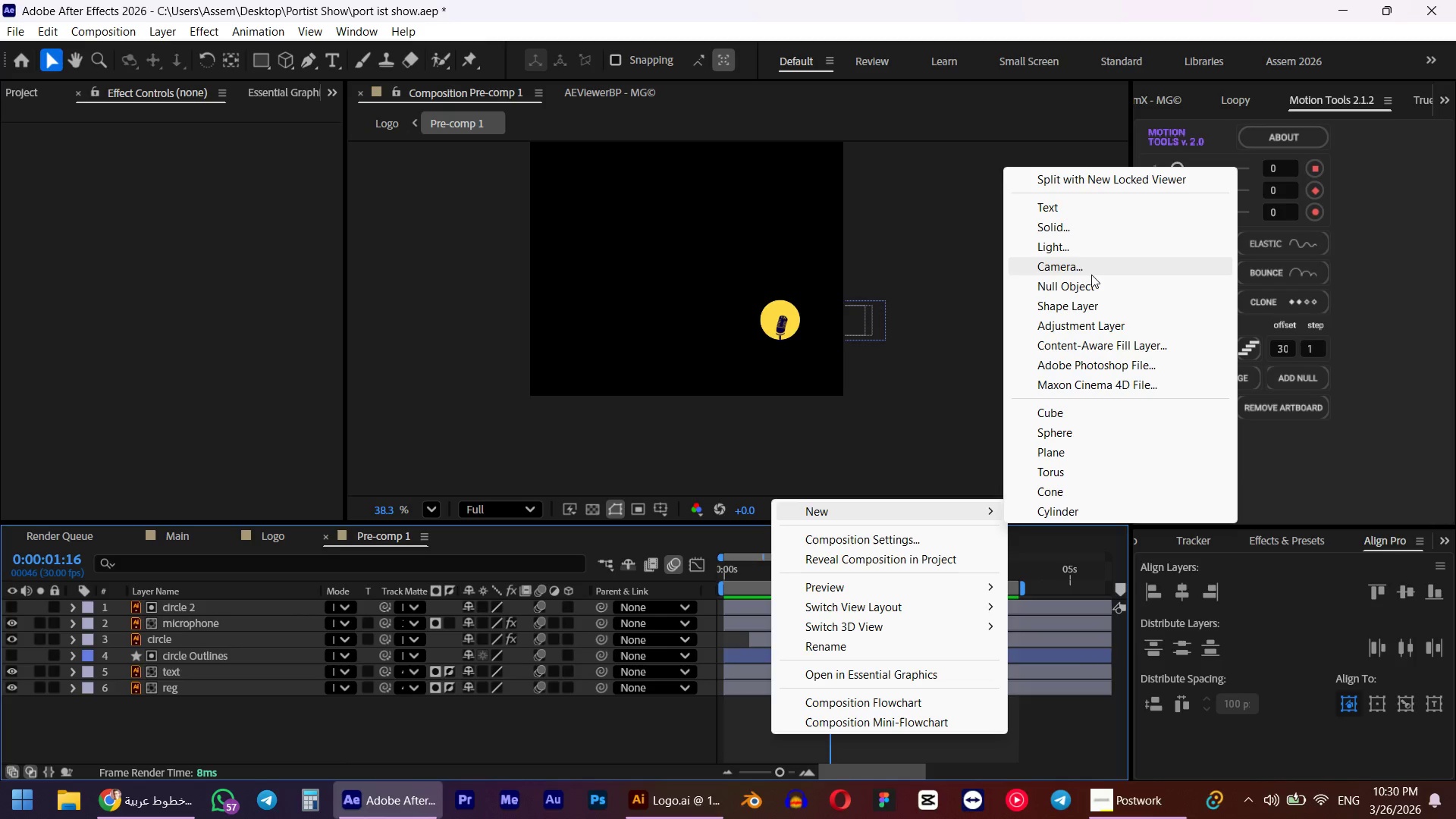 
left_click([1090, 290])
 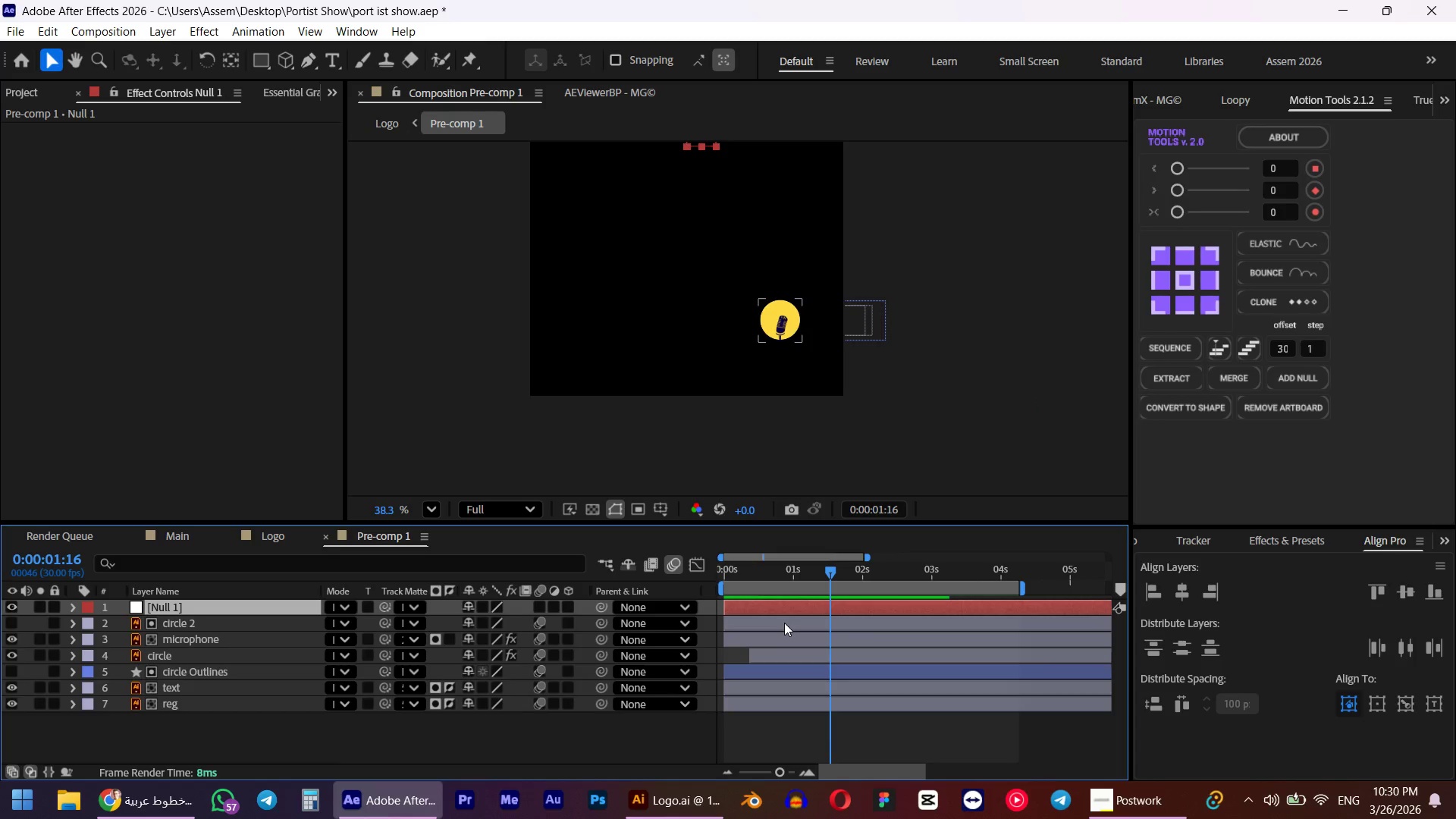 
left_click([784, 623])
 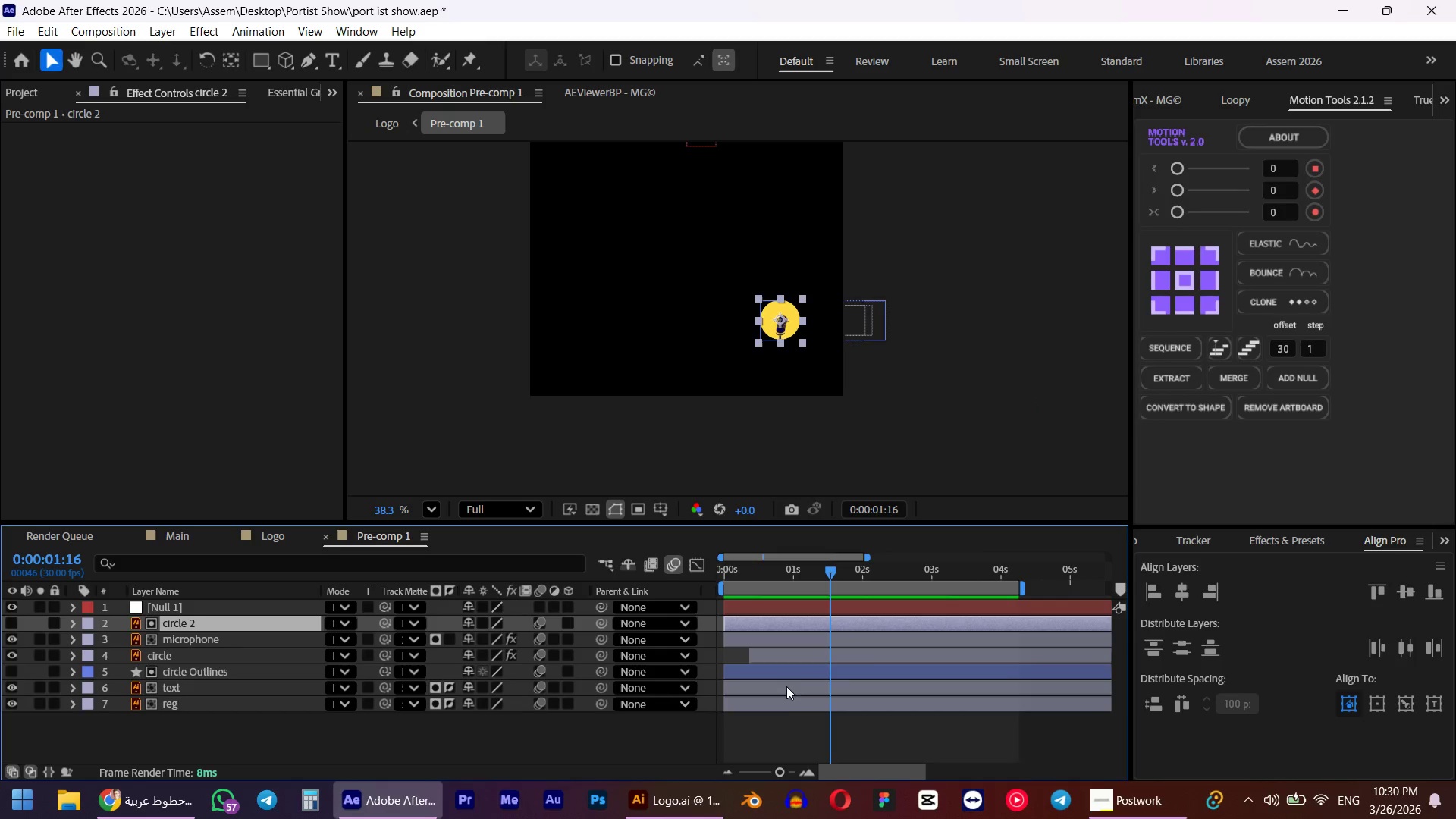 
hold_key(key=ShiftLeft, duration=0.64)
left_click([781, 713])
 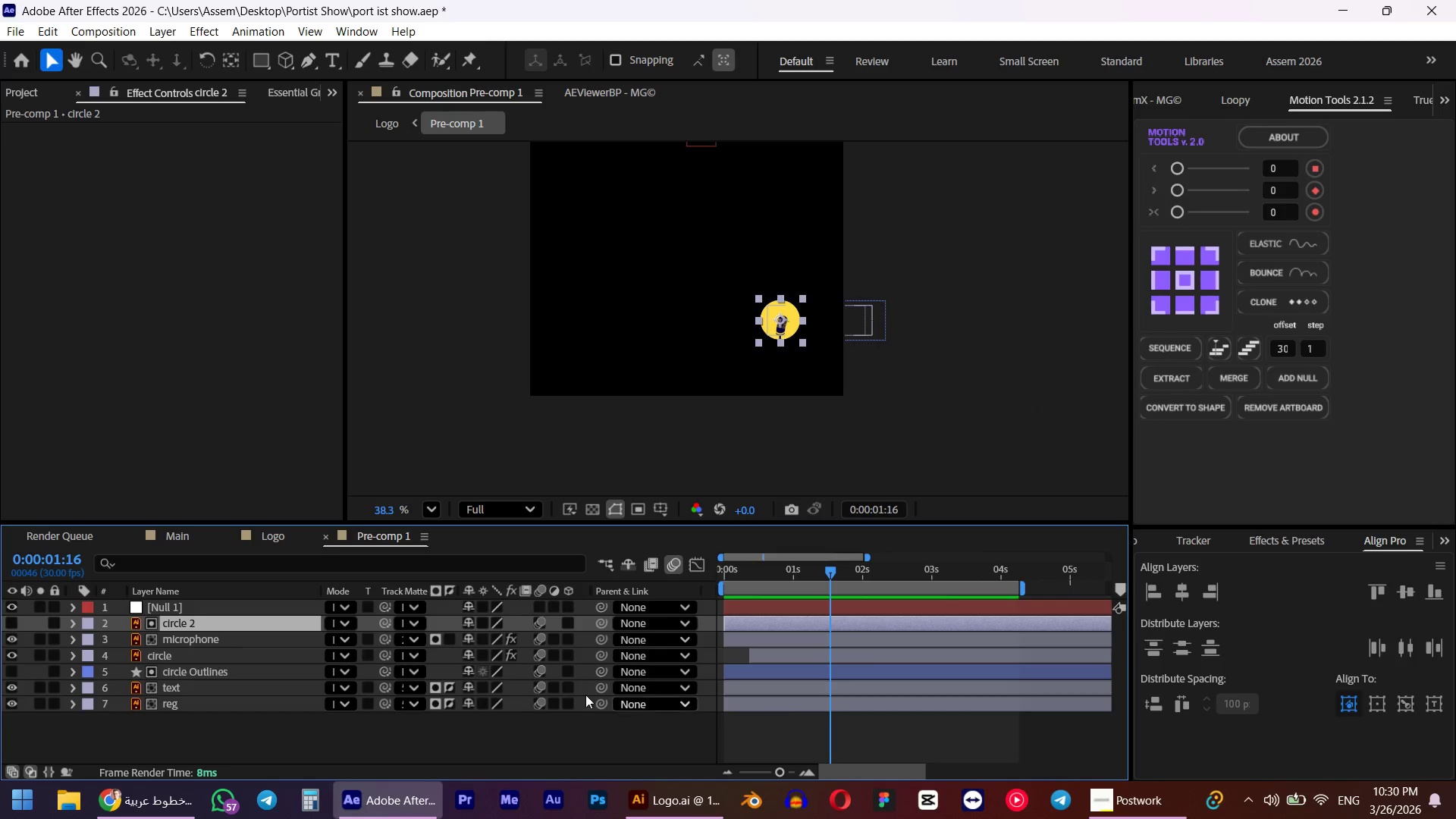 
hold_key(key=ShiftLeft, duration=0.98)
left_click([811, 707])
 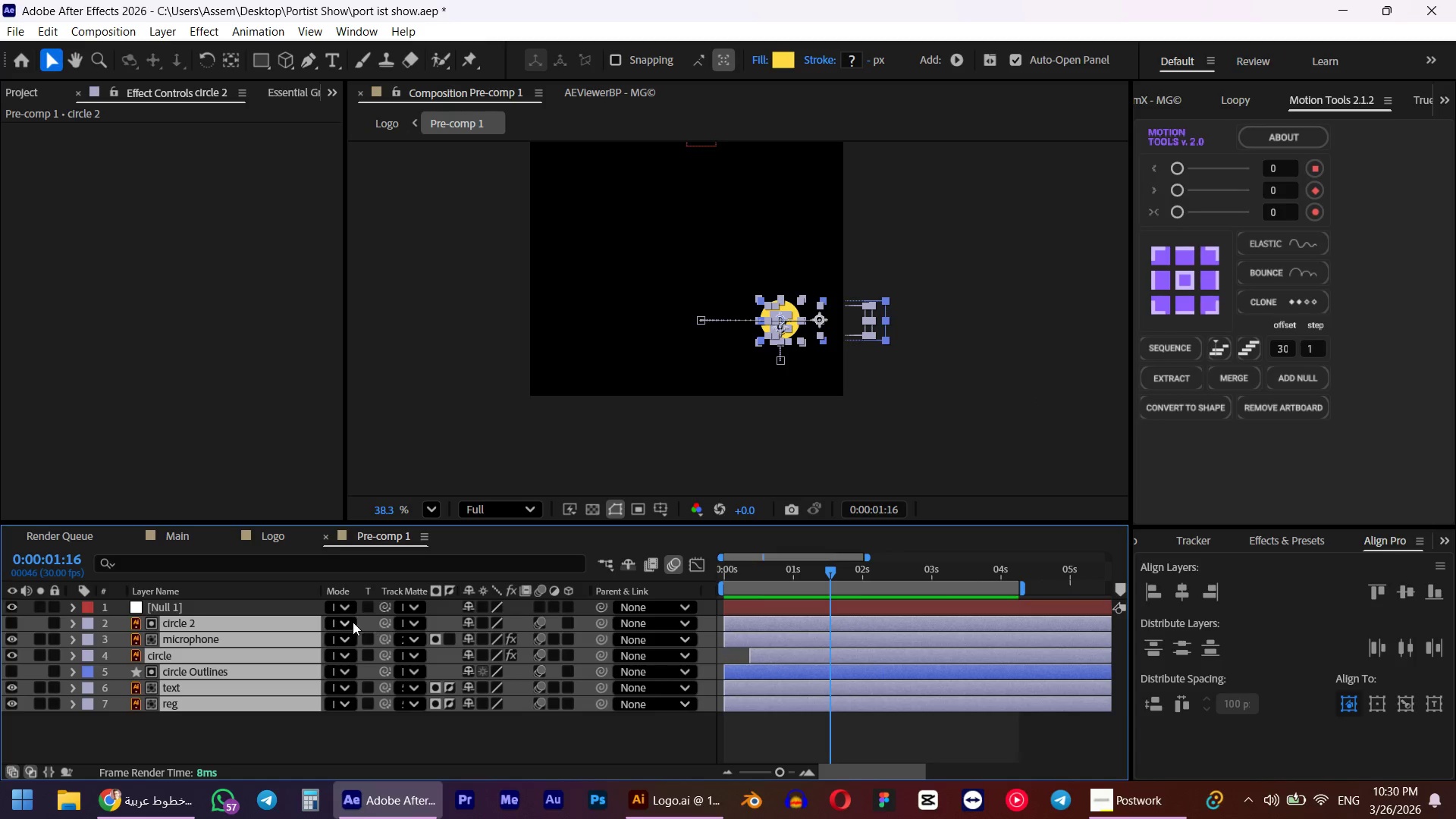 
left_click_drag(start_coordinate=[390, 623], to_coordinate=[179, 604])
 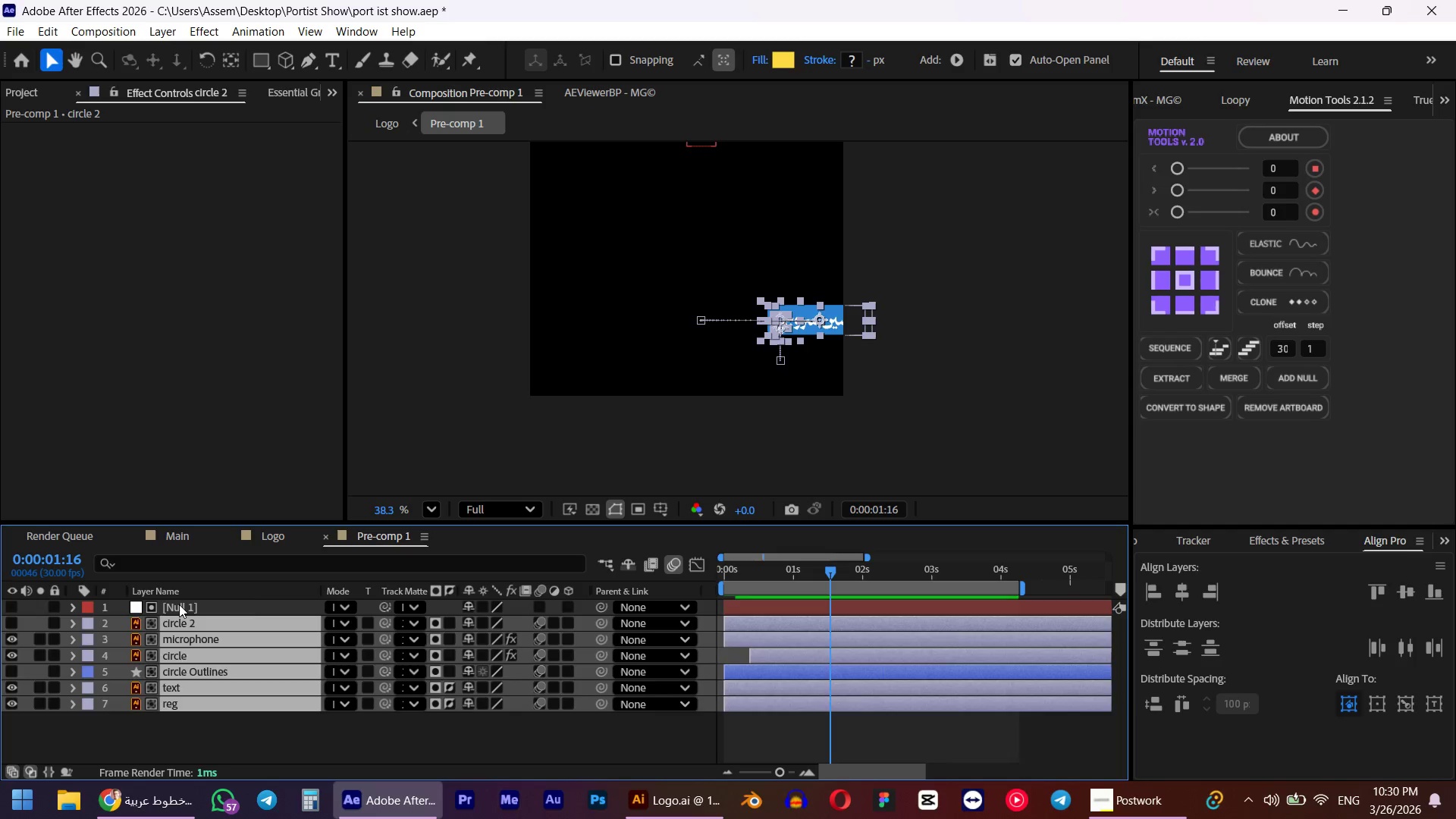 
left_click([179, 604])
 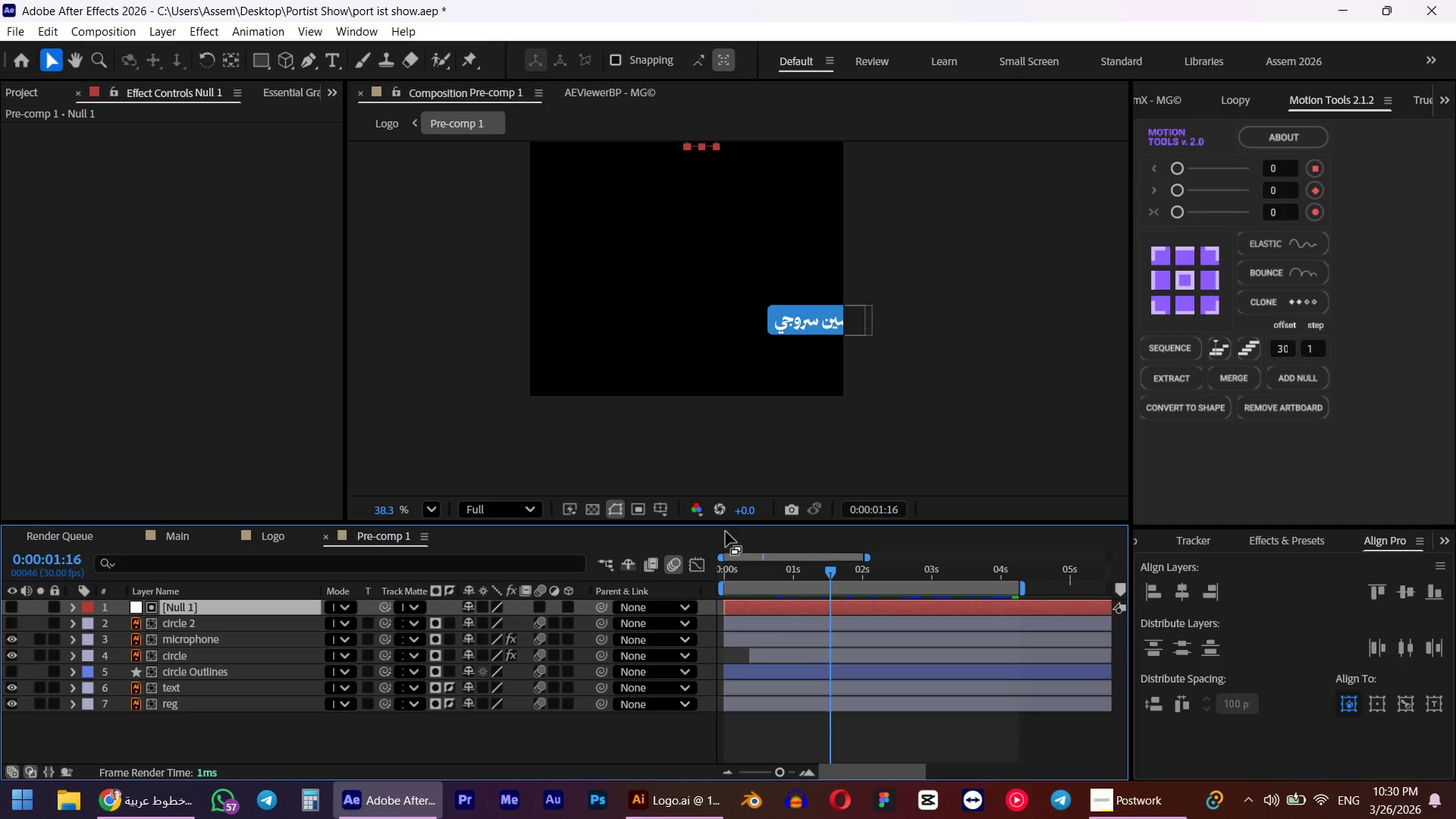 
scroll: coordinate [726, 208], scroll_direction: down, amount: 3.0
 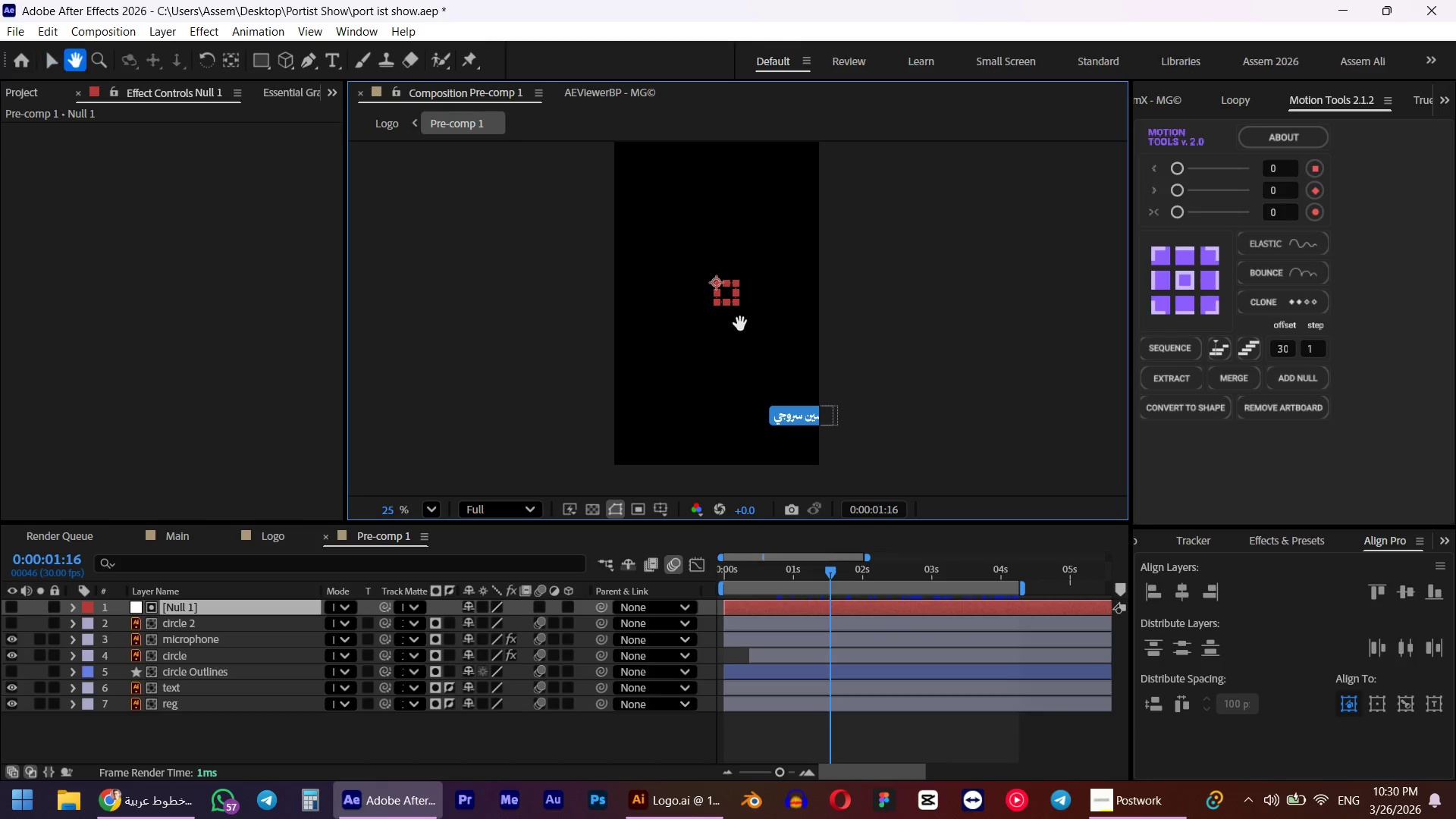 
scroll: coordinate [738, 325], scroll_direction: up, amount: 3.0
 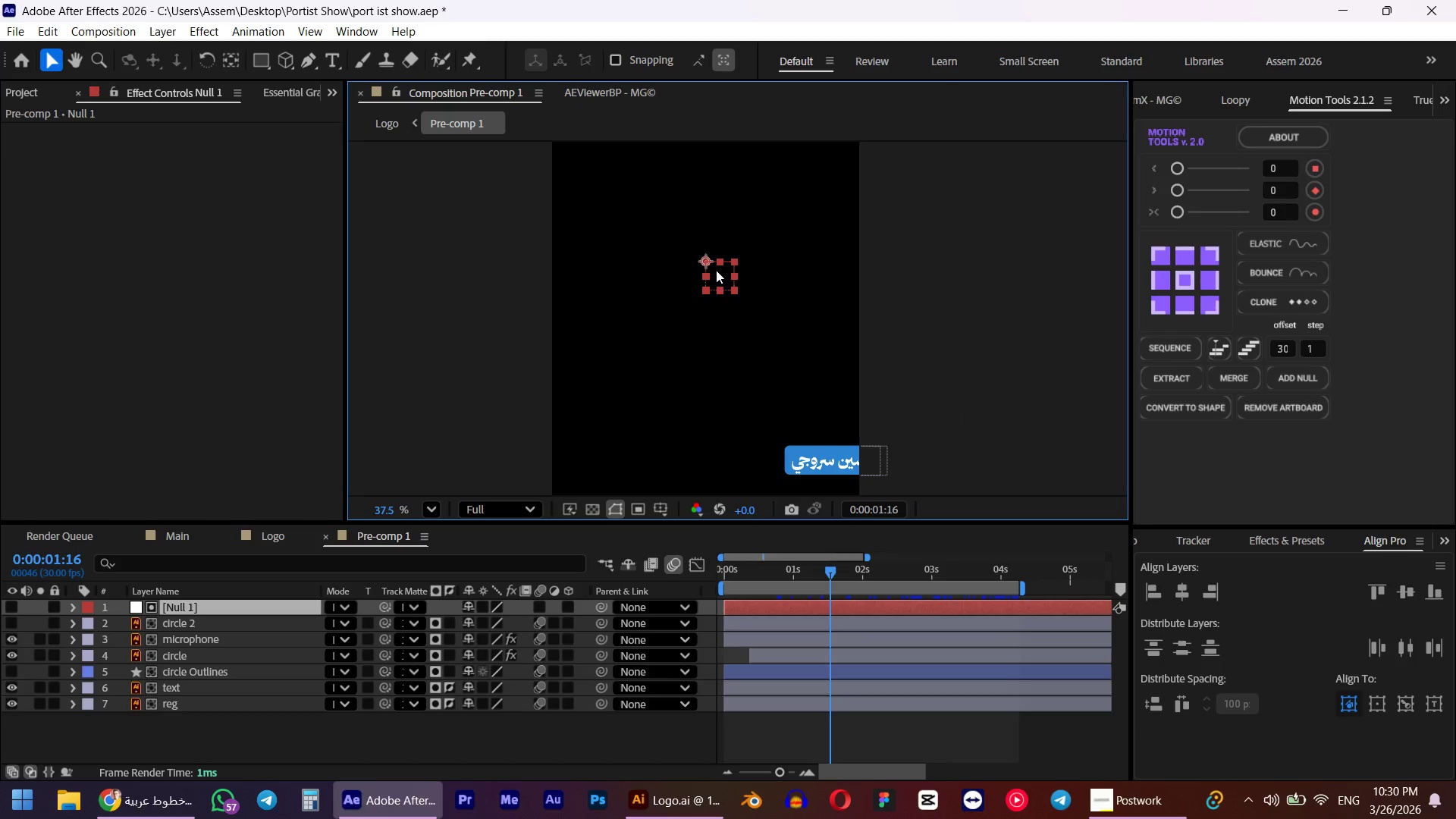 
left_click_drag(start_coordinate=[716, 270], to_coordinate=[720, 206])
 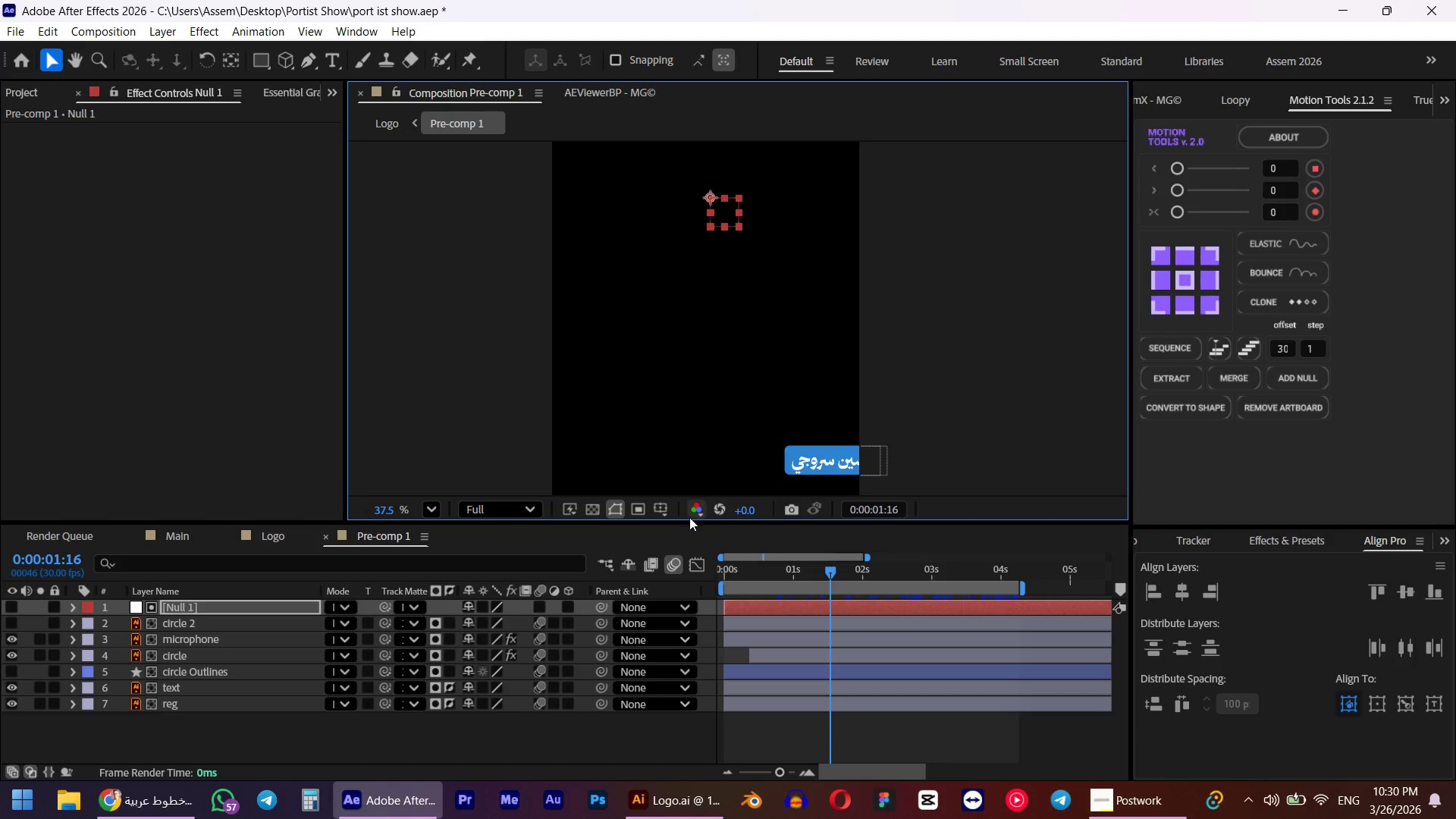 
key(Control+Z)
 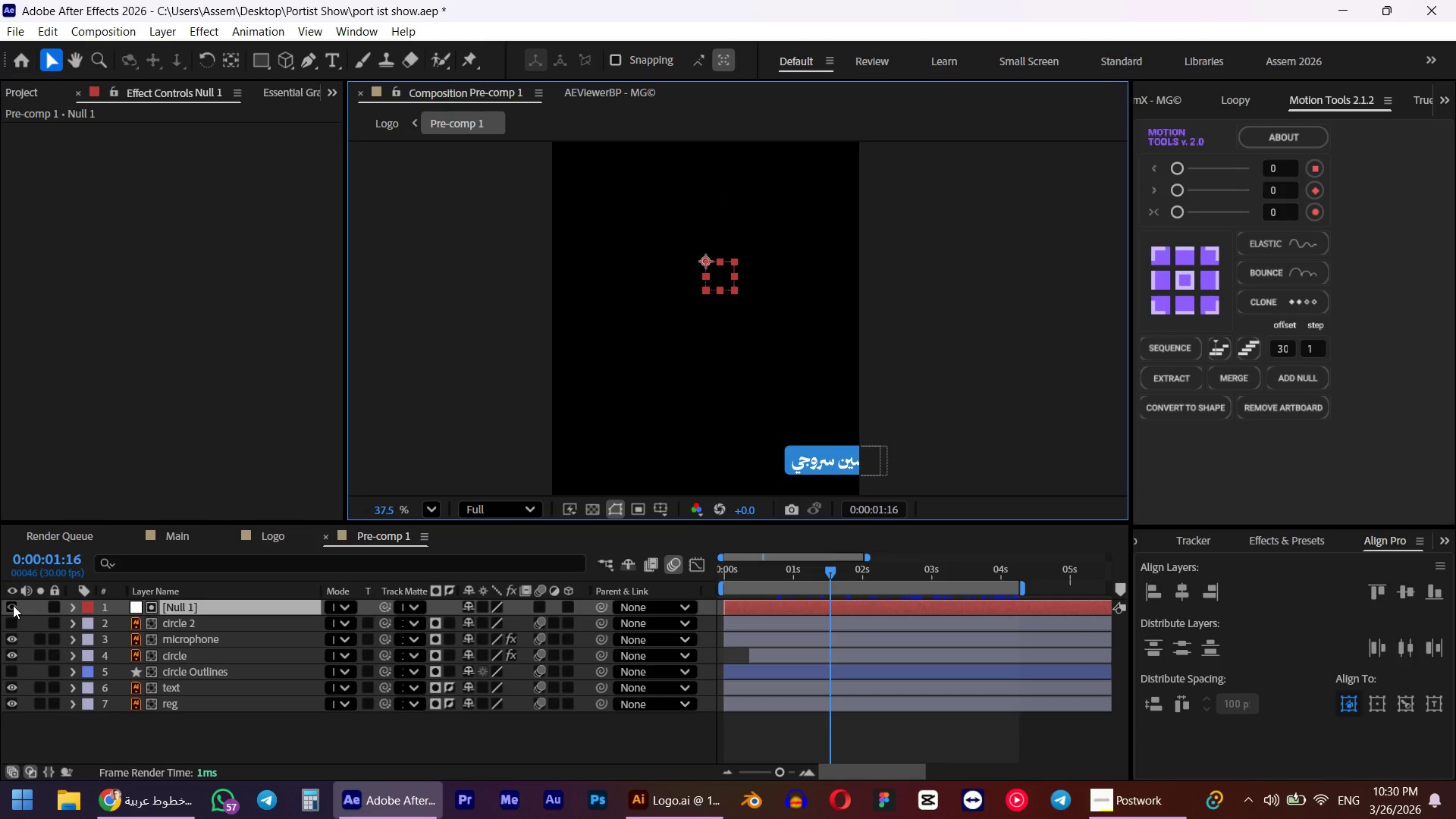 
key(Control+ControlLeft)
 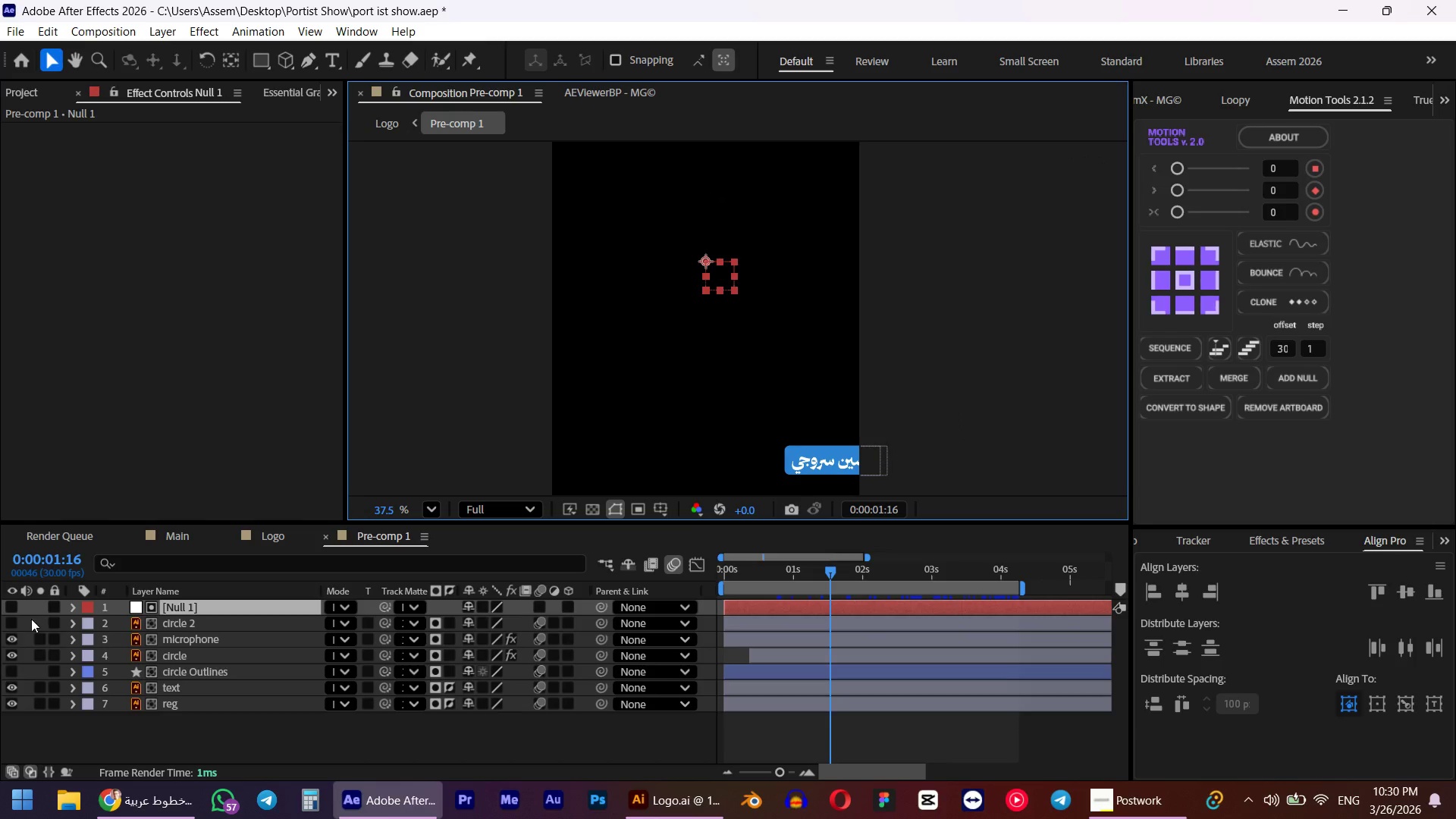 
key(Control+Z)
 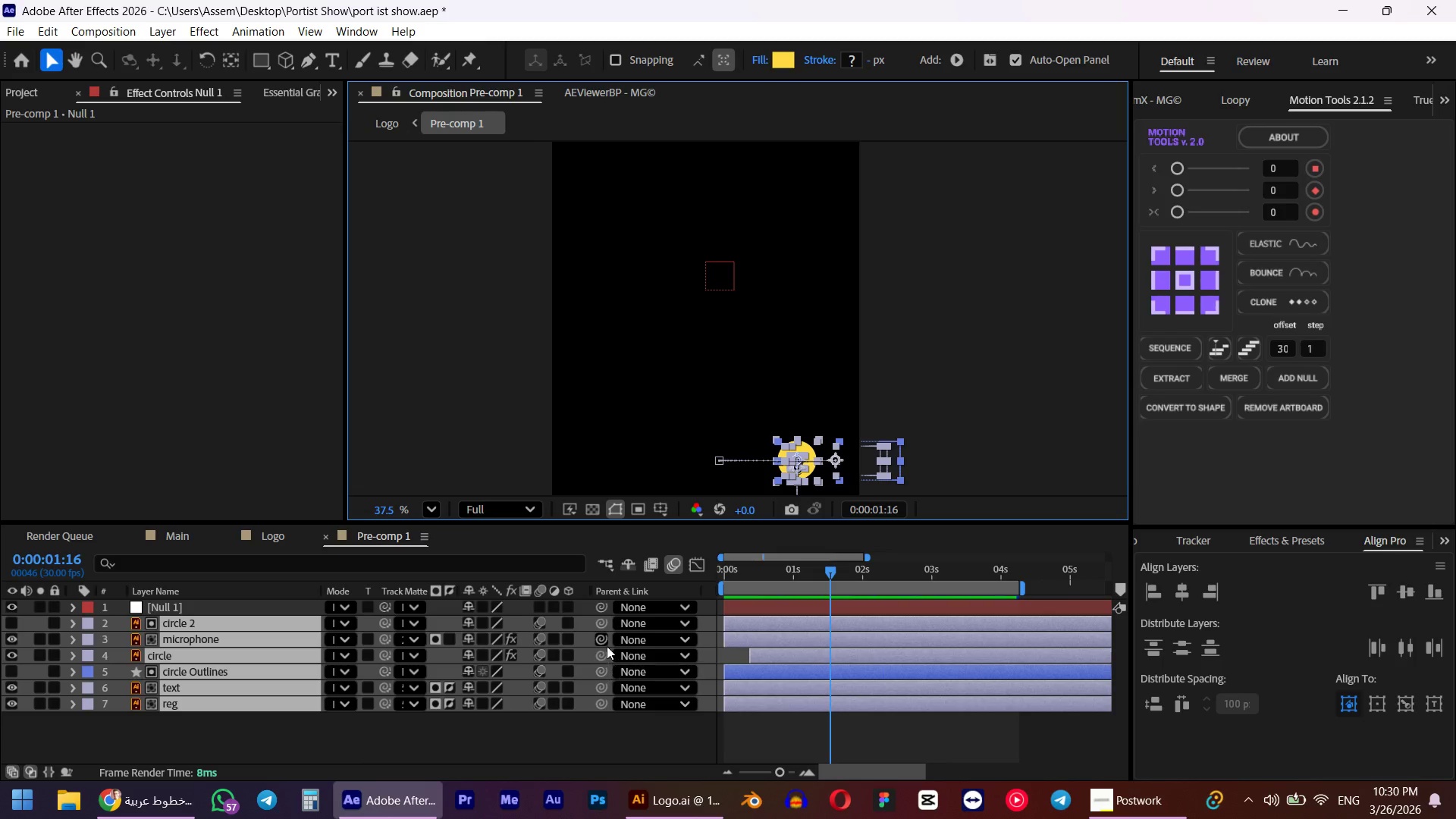 
left_click_drag(start_coordinate=[602, 632], to_coordinate=[199, 601])
 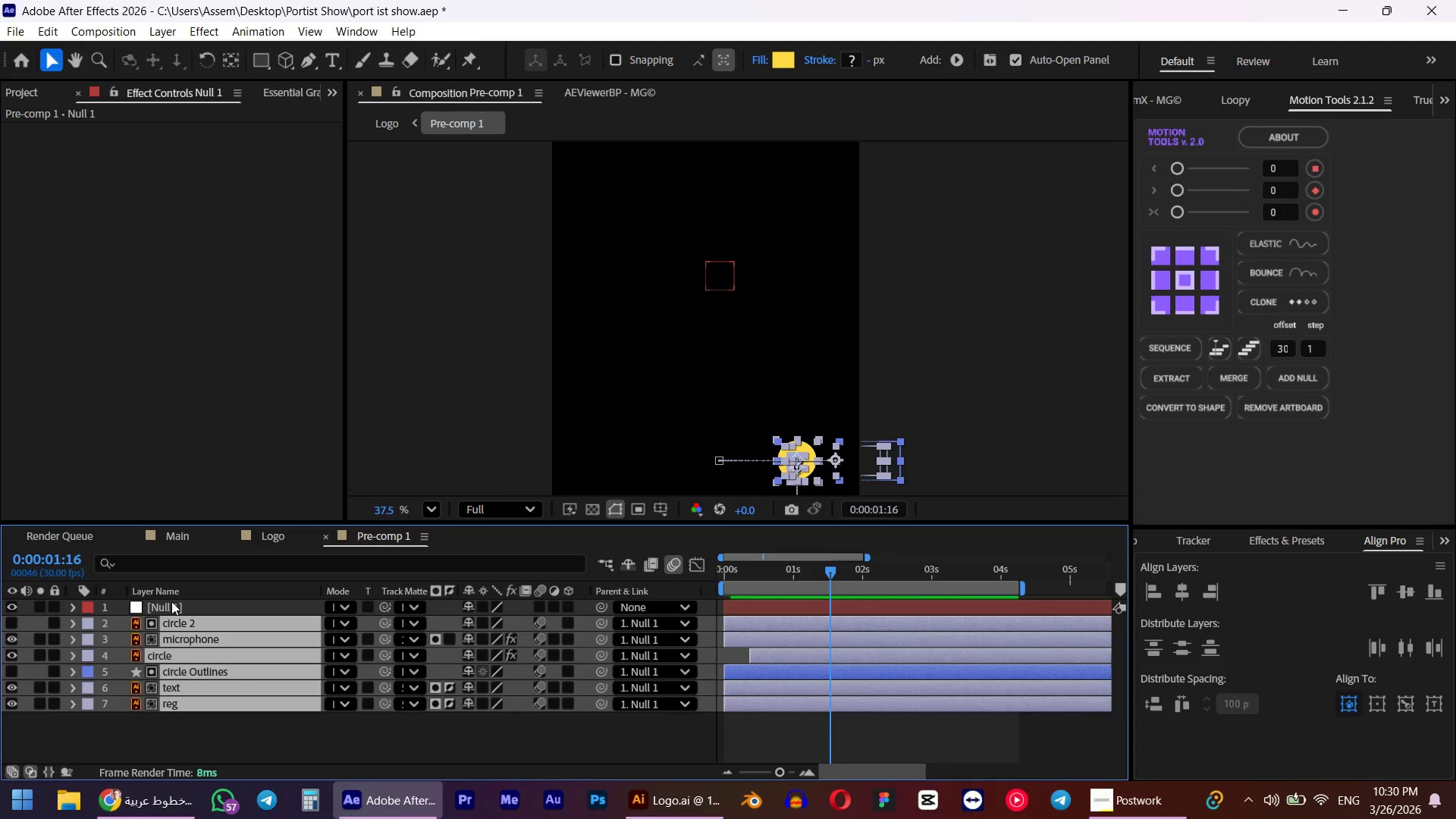 
left_click([171, 601])
 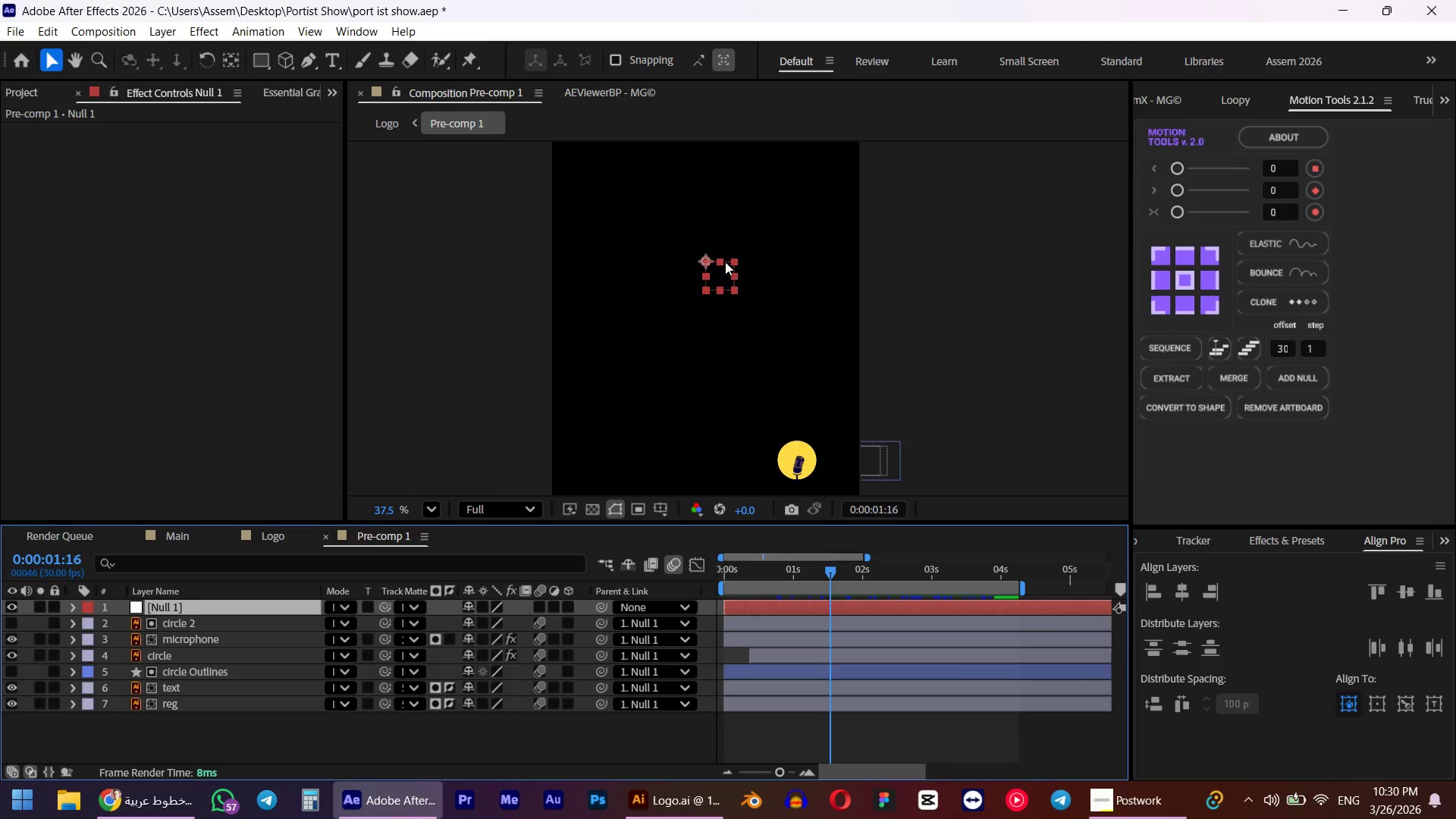 
left_click_drag(start_coordinate=[722, 278], to_coordinate=[727, 185])
 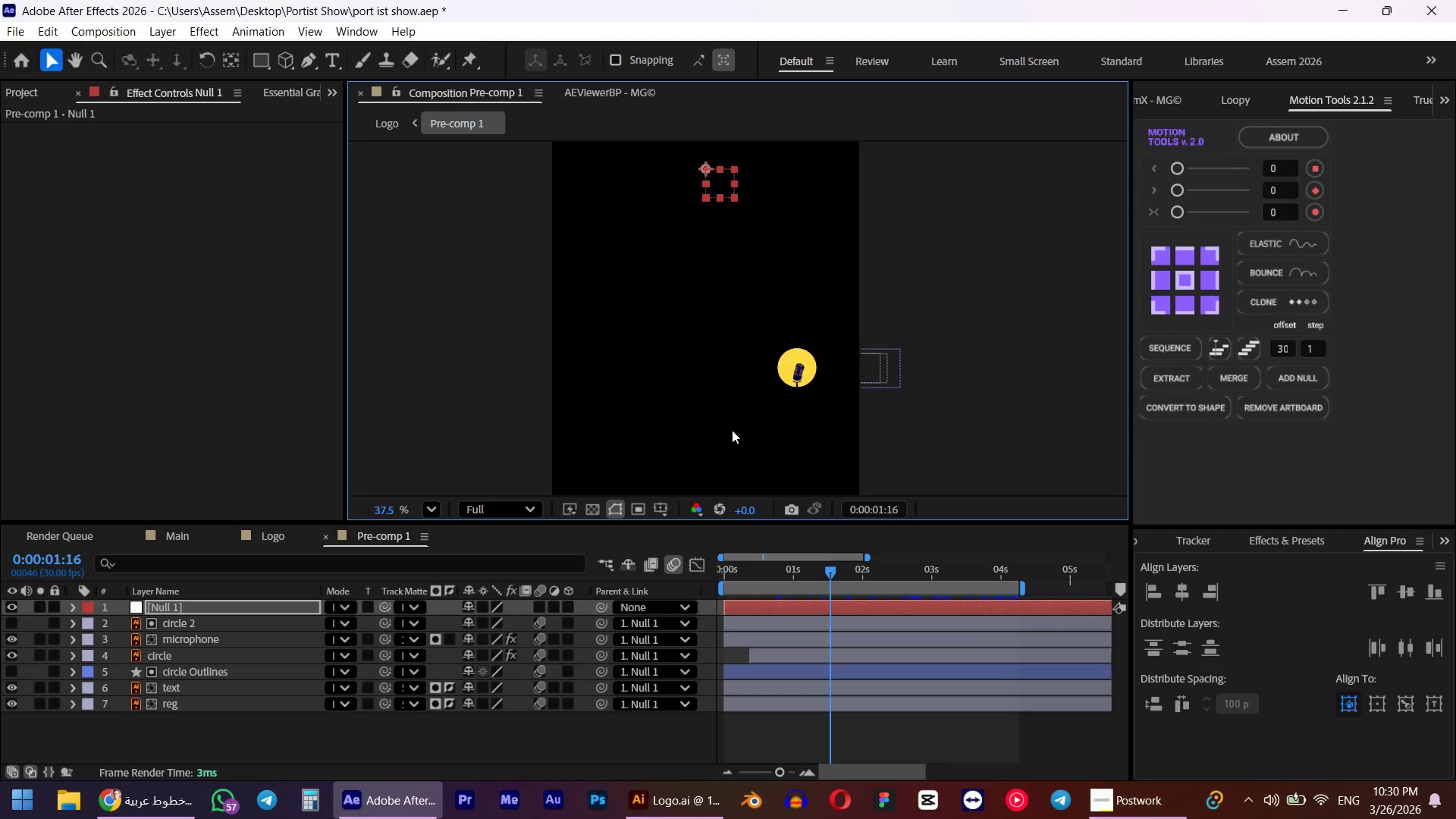 
hold_key(key=ShiftLeft, duration=0.77)
 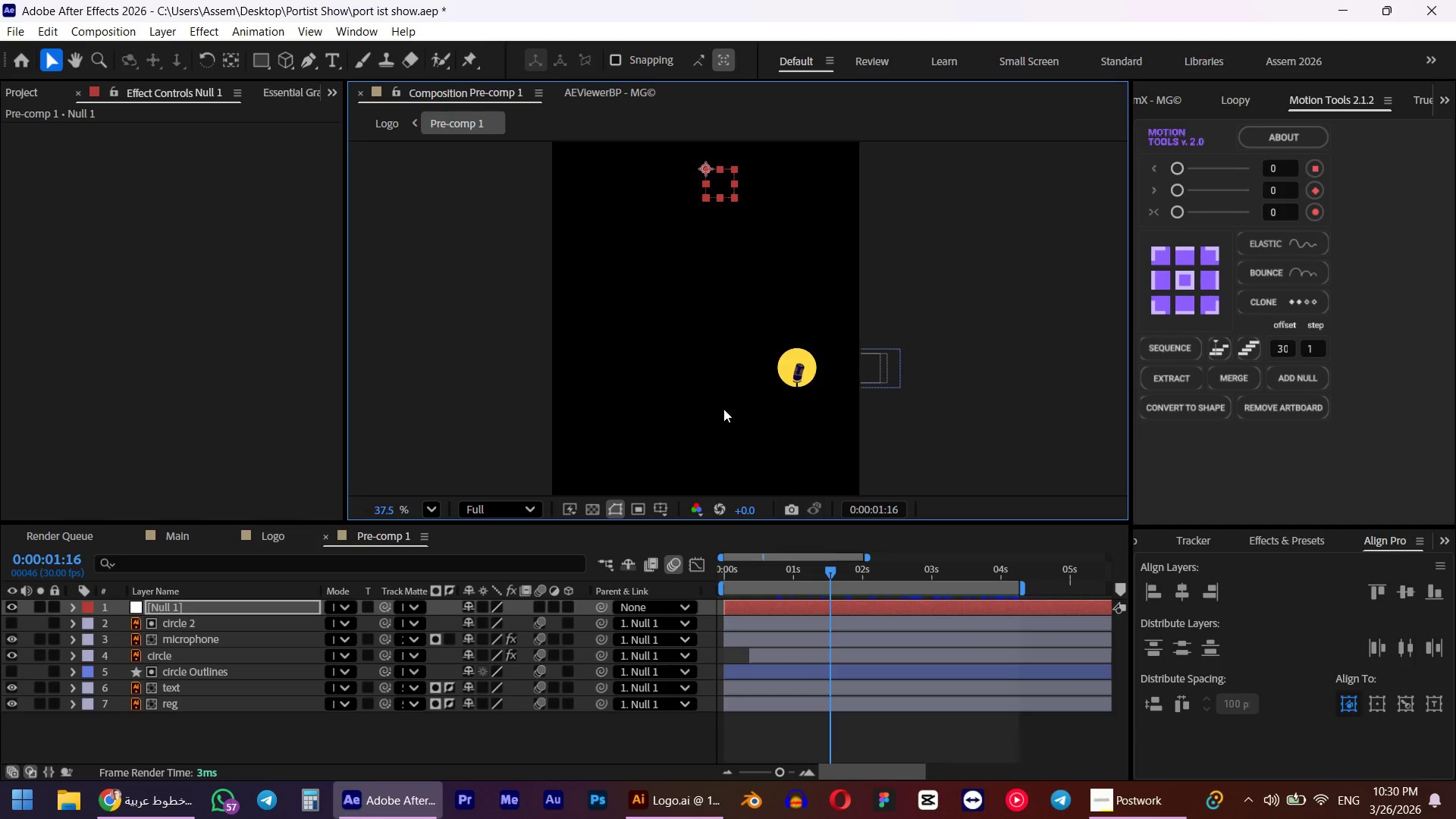 
hold_key(key=ShiftLeft, duration=19.2)
scroll: coordinate [721, 397], scroll_direction: down, amount: 4.0
 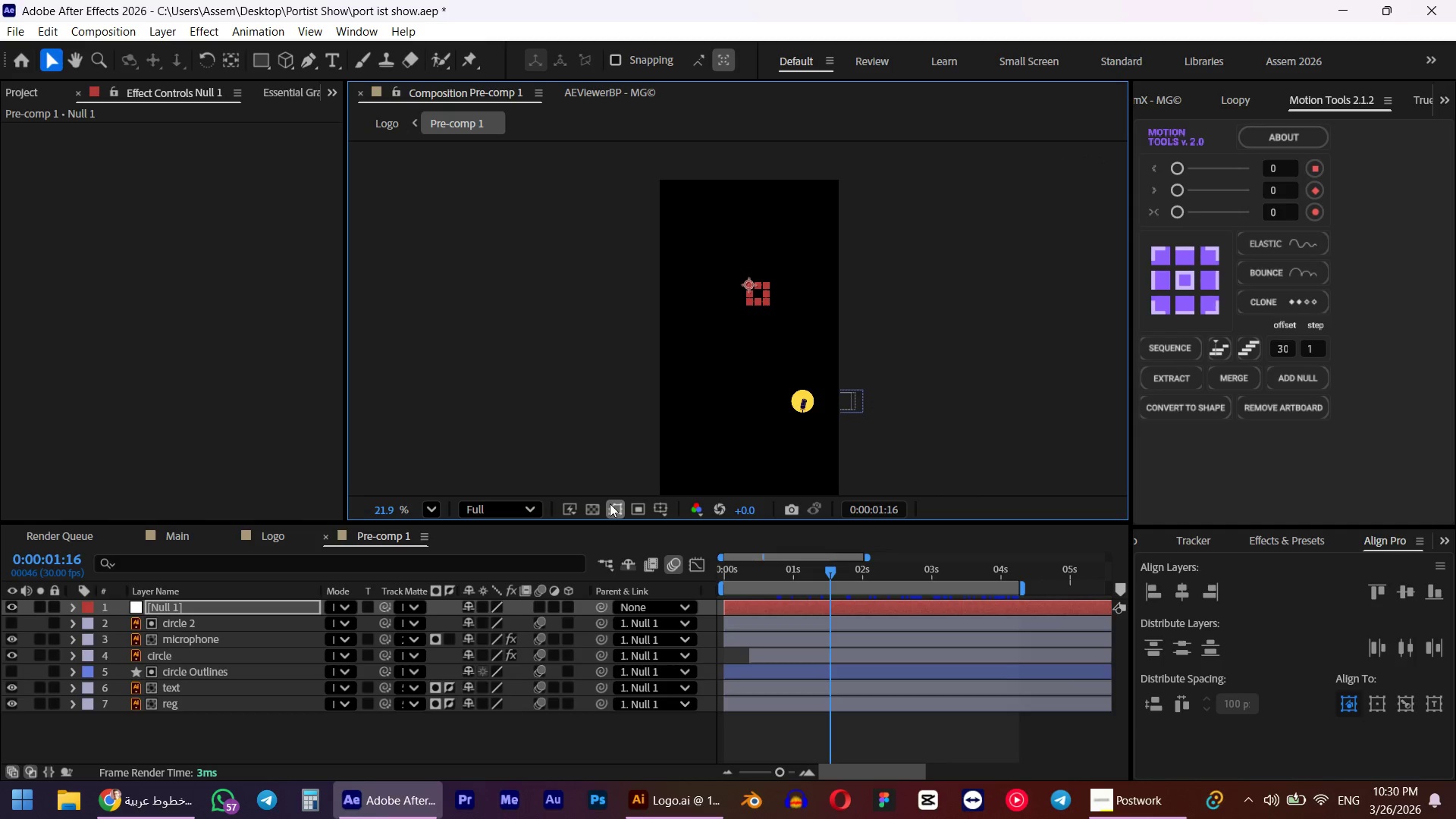 
left_click([659, 509])